 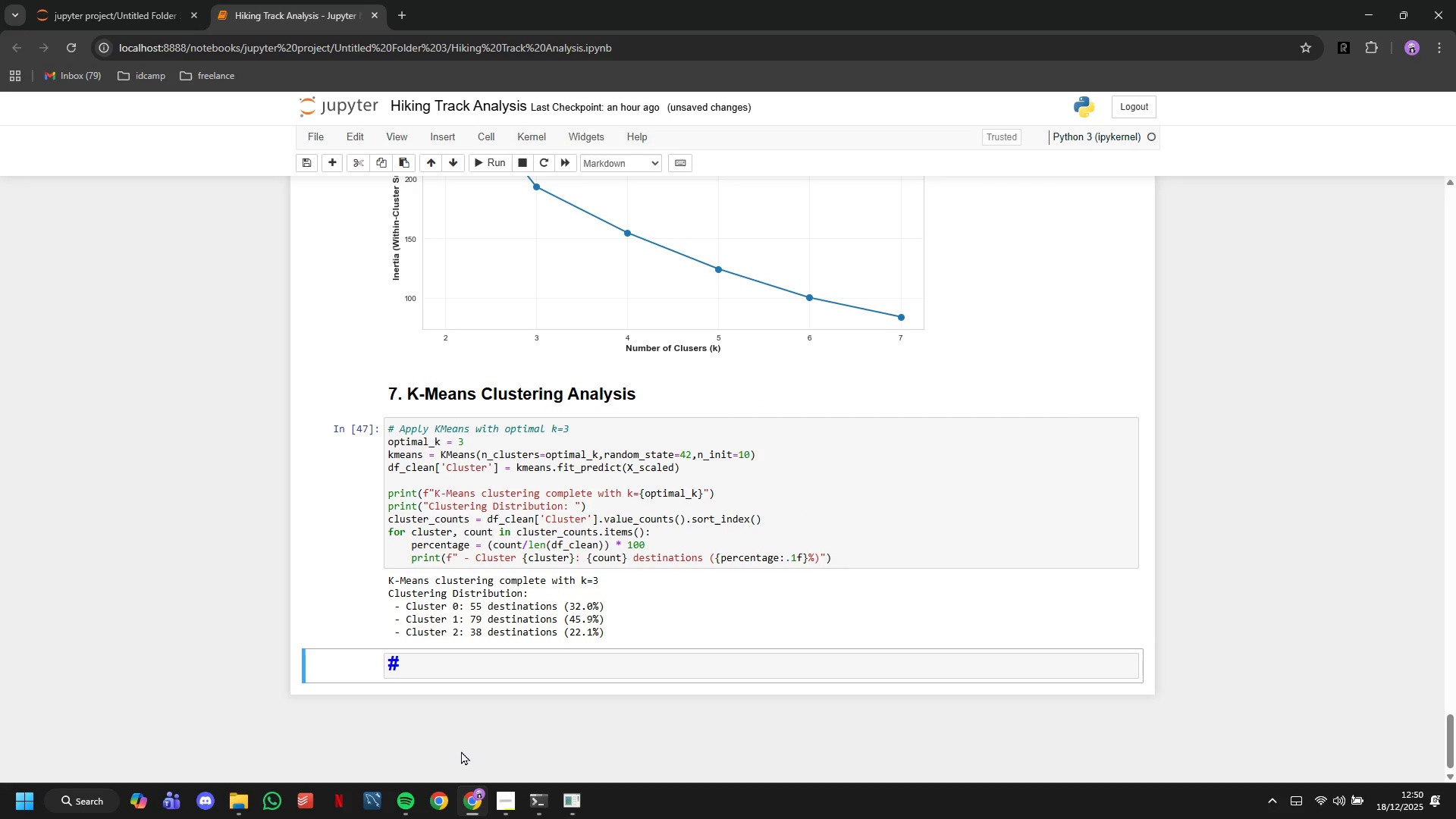 
left_click([585, 661])
 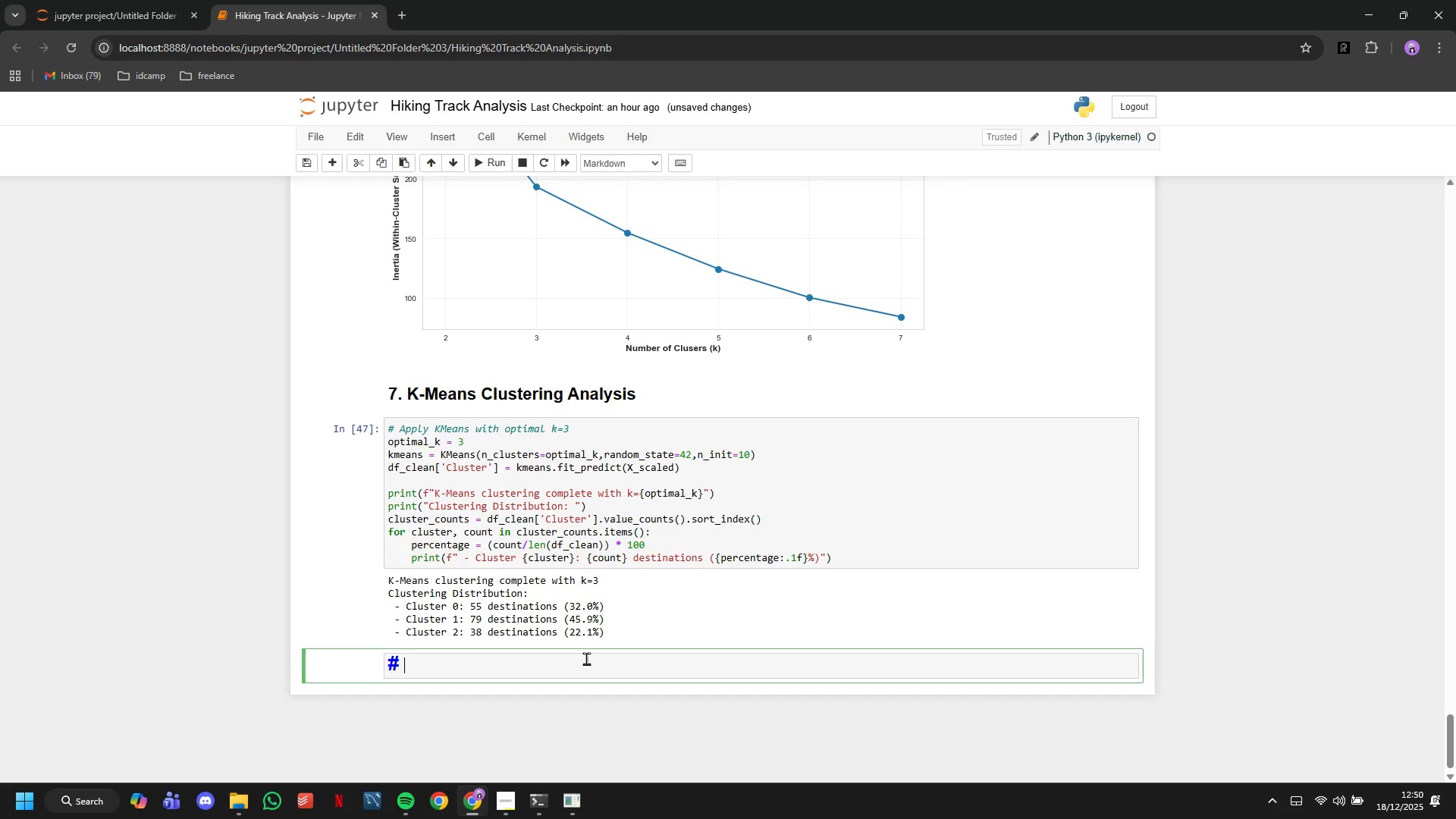 
scroll: coordinate [586, 658], scroll_direction: up, amount: 4.0
 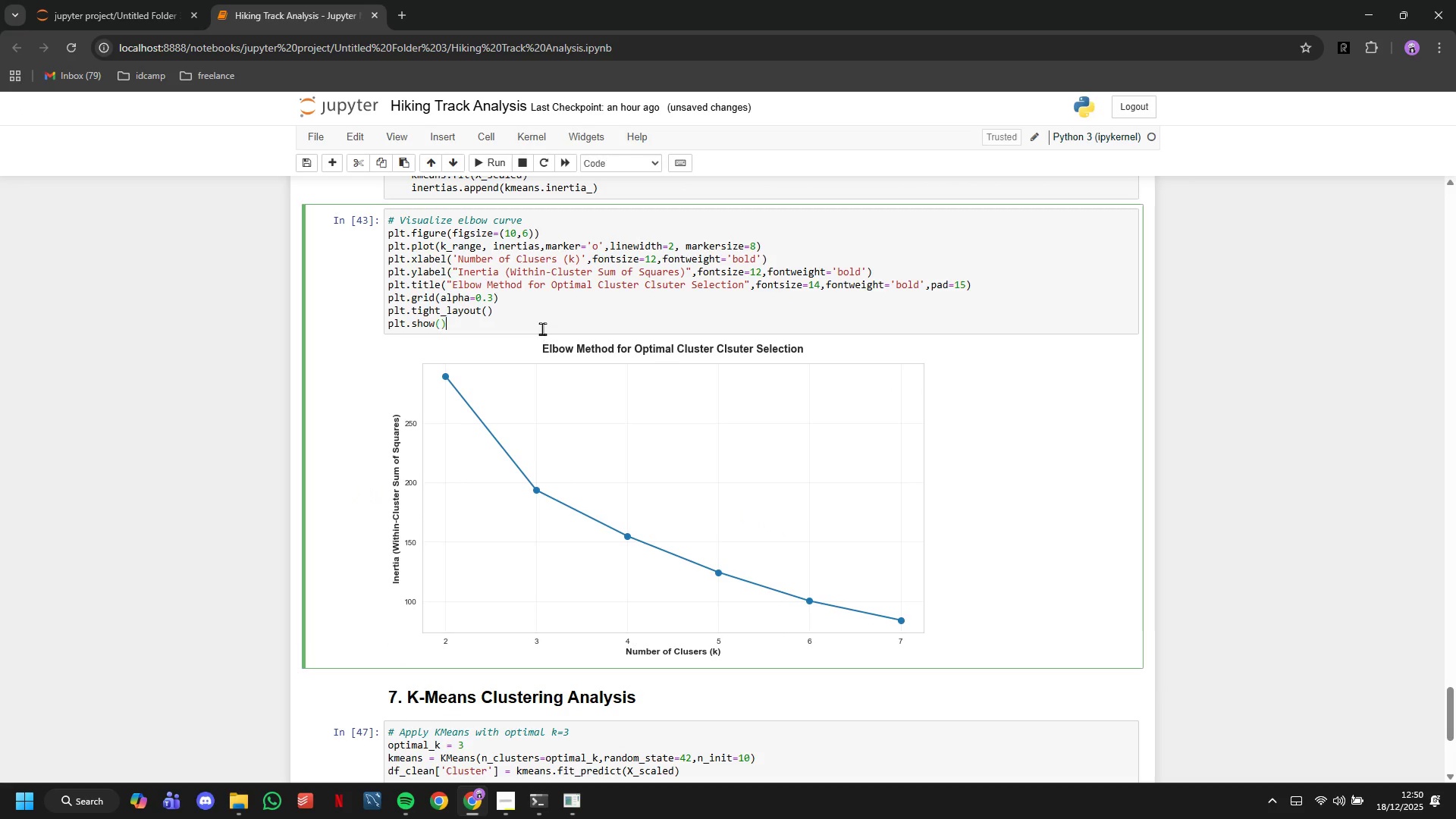 
left_click([542, 328])
 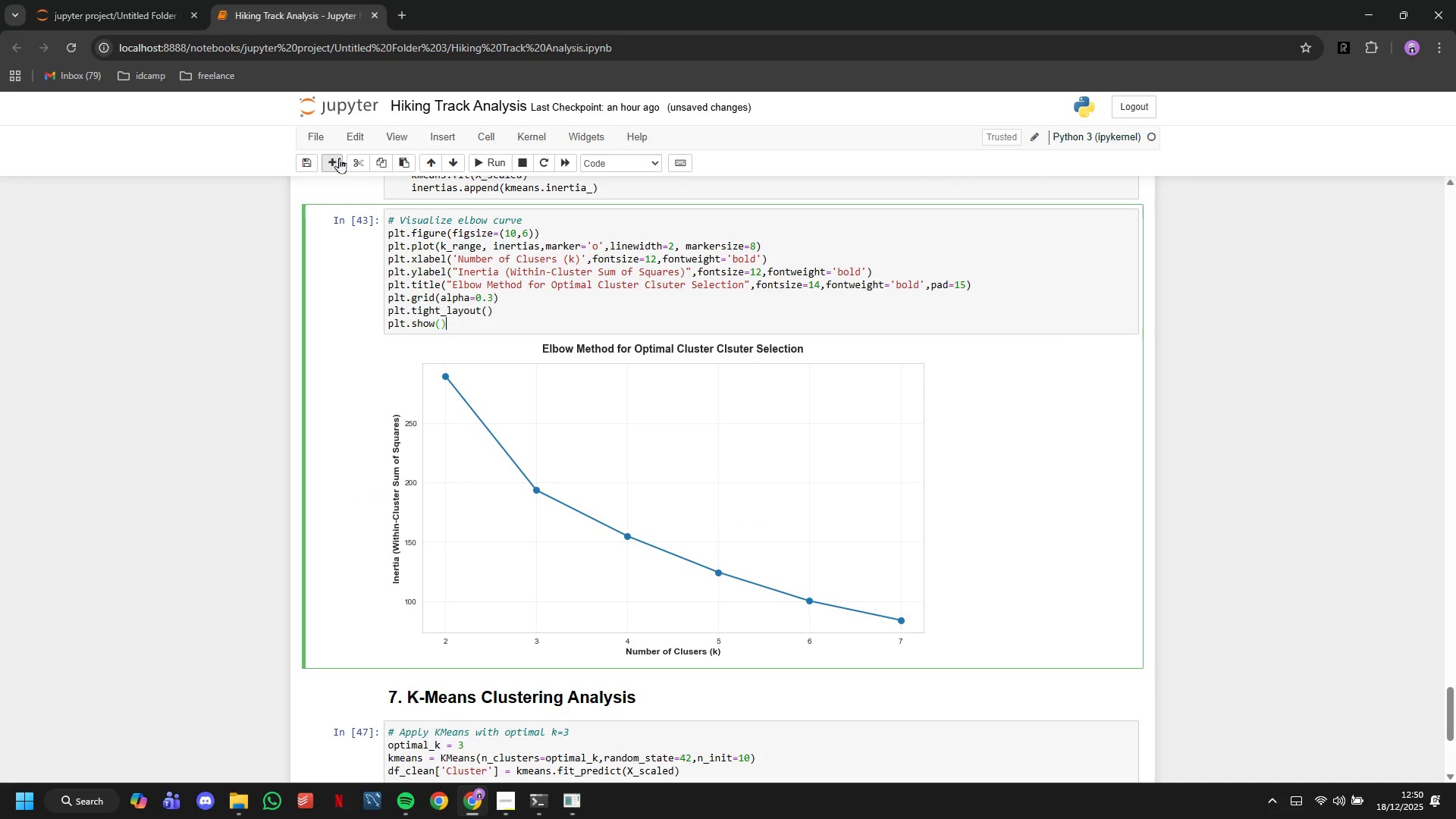 
left_click([337, 158])
 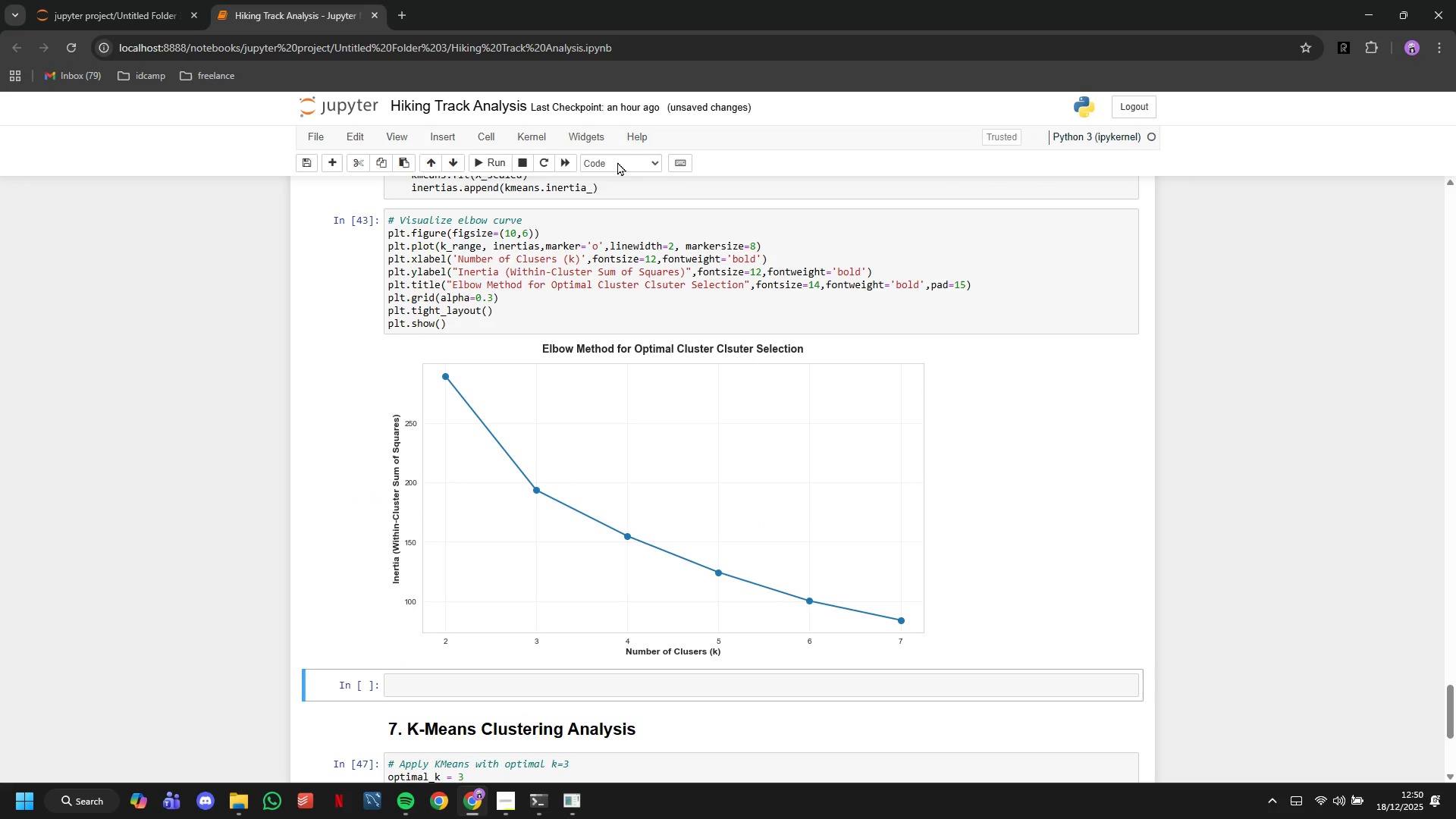 
left_click([617, 162])
 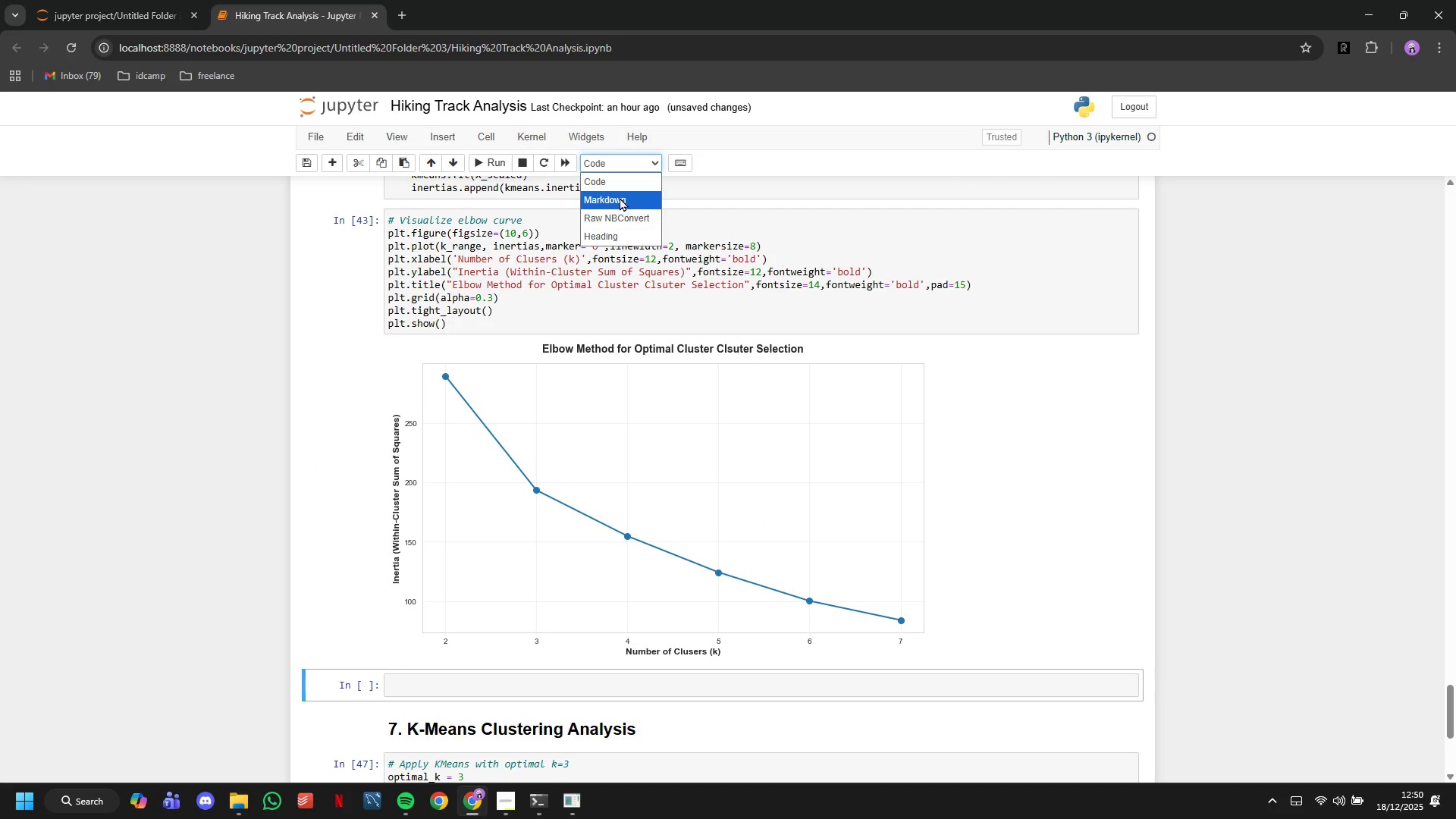 
left_click([620, 197])
 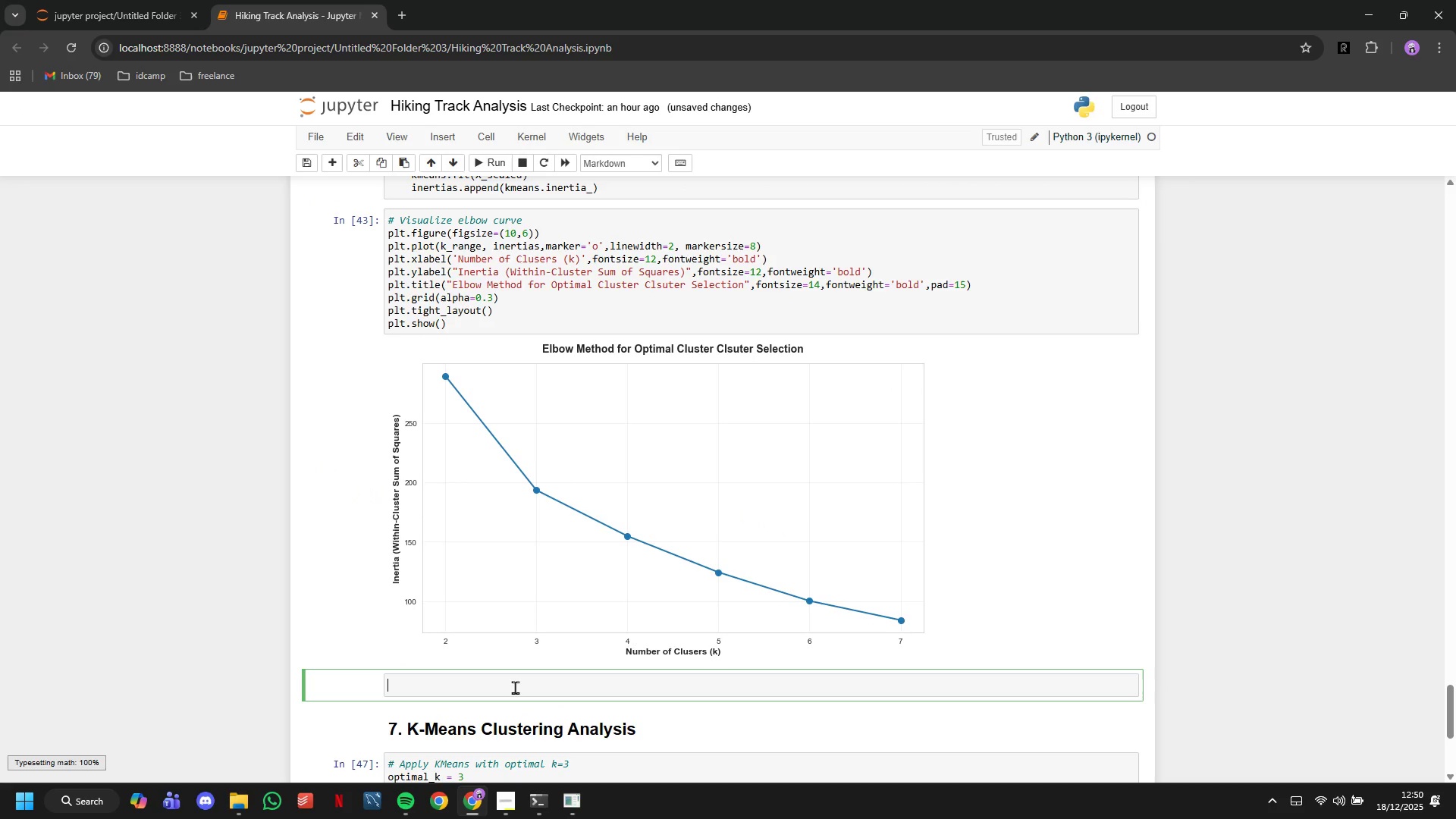 
left_click([515, 687])
 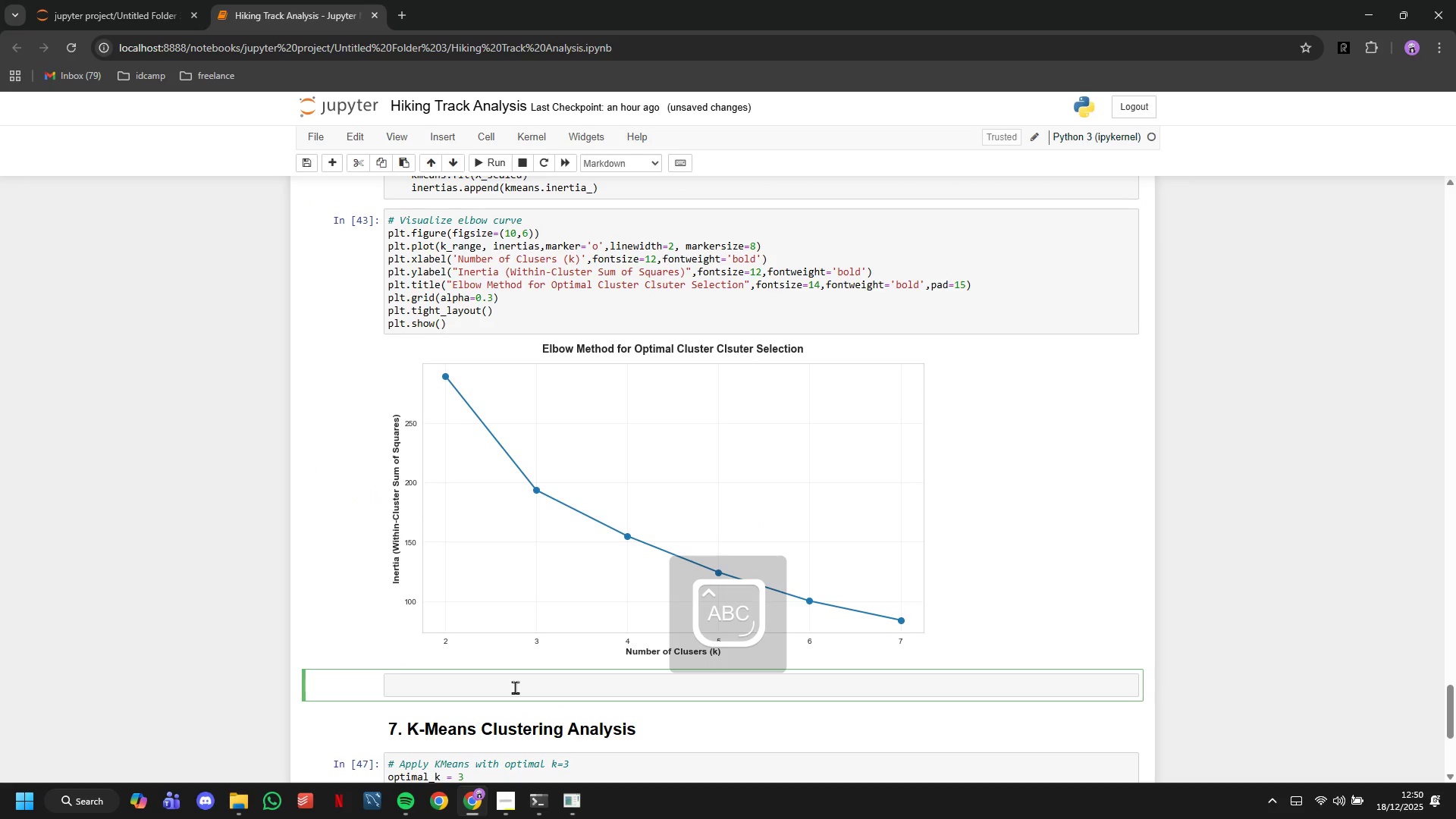 
type(As we can see from the chart using Elbow Method above, that, the optimal k we can use for KME)
key(Backspace)
type(eans model os 3)
key(Backspace)
key(Backspace)
key(Backspace)
key(Backspace)
type(is three ( 3 clusters))
 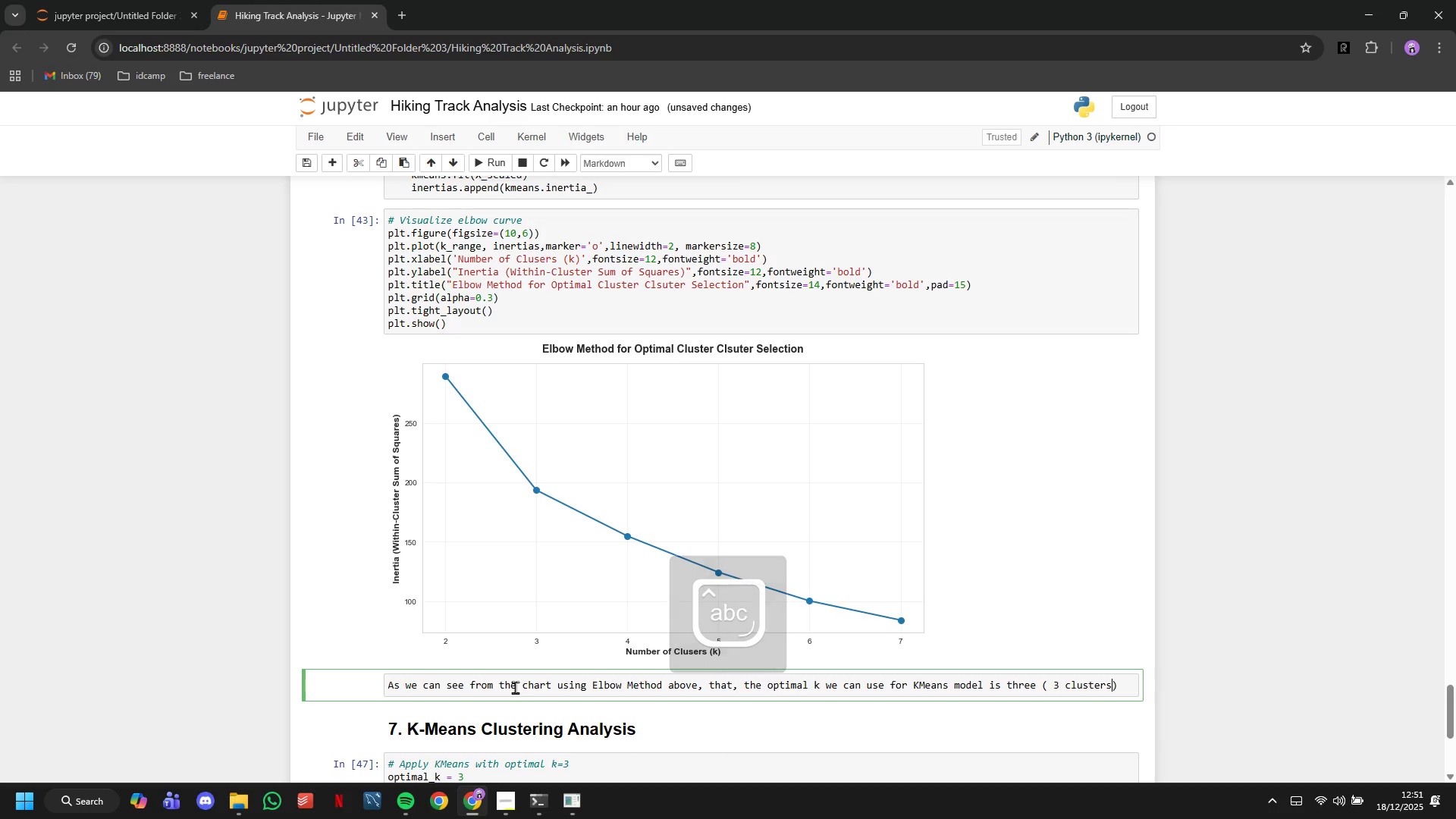 
key(ArrowLeft)
 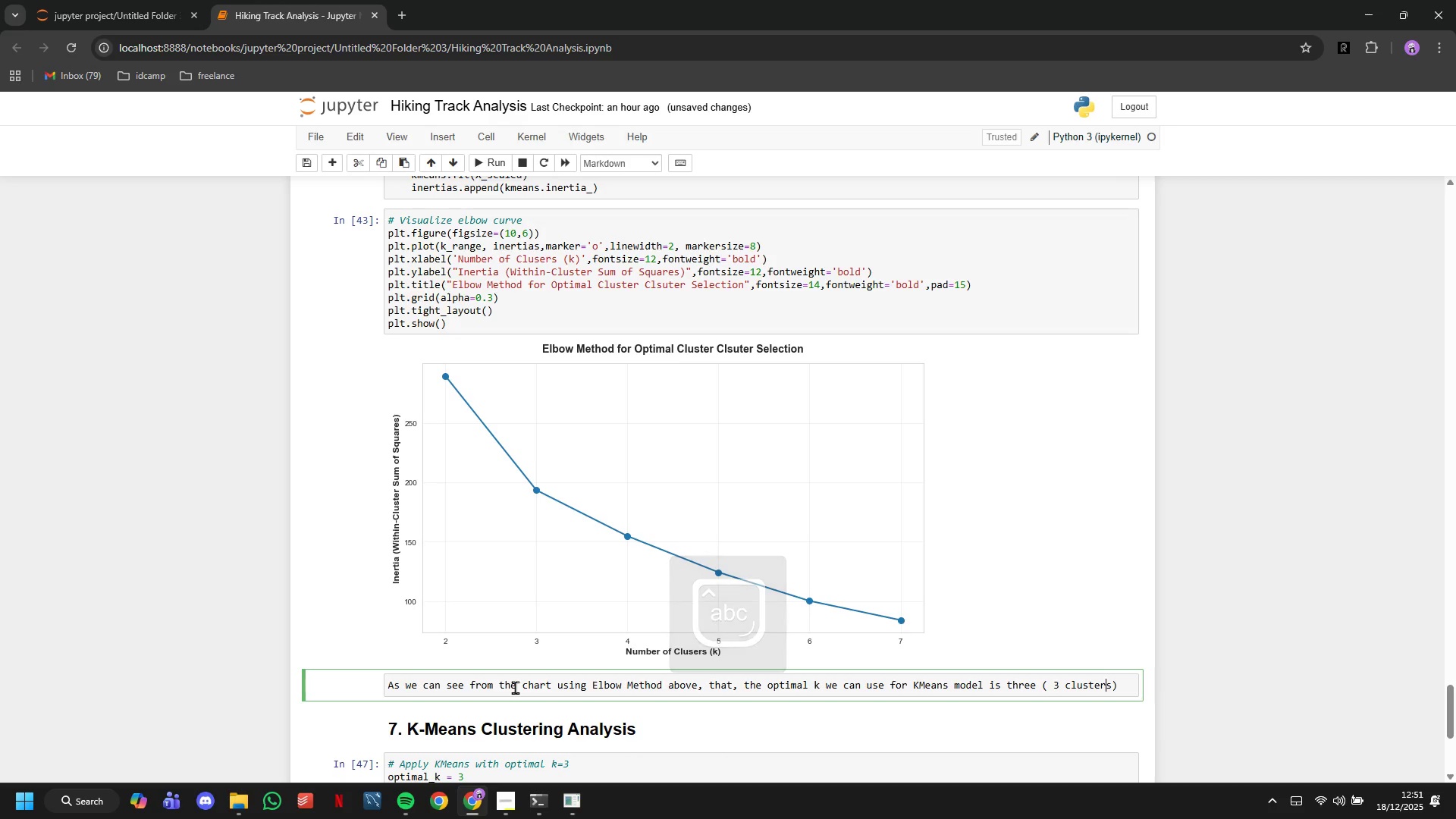 
key(ArrowLeft)
 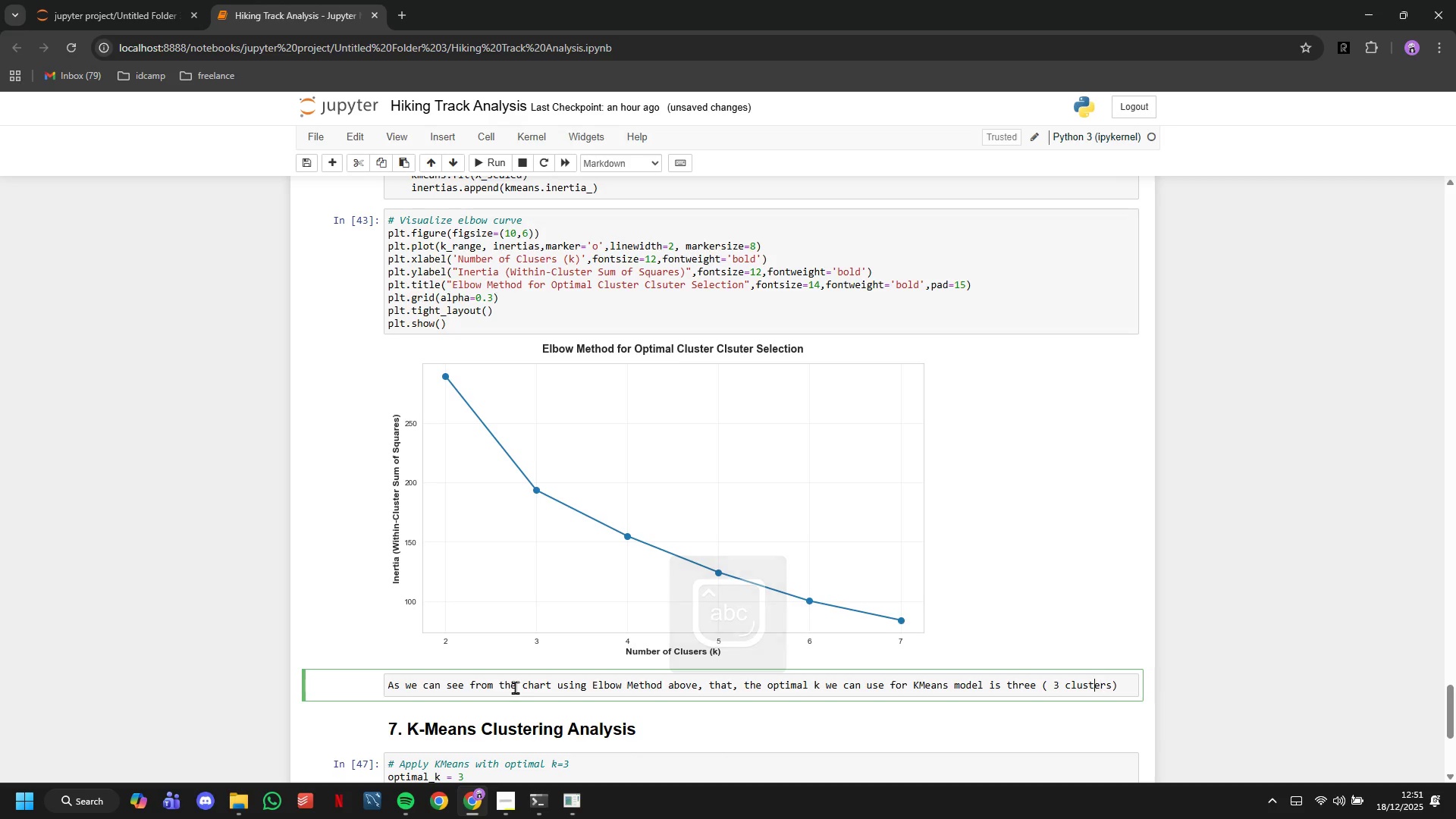 
key(ArrowLeft)
 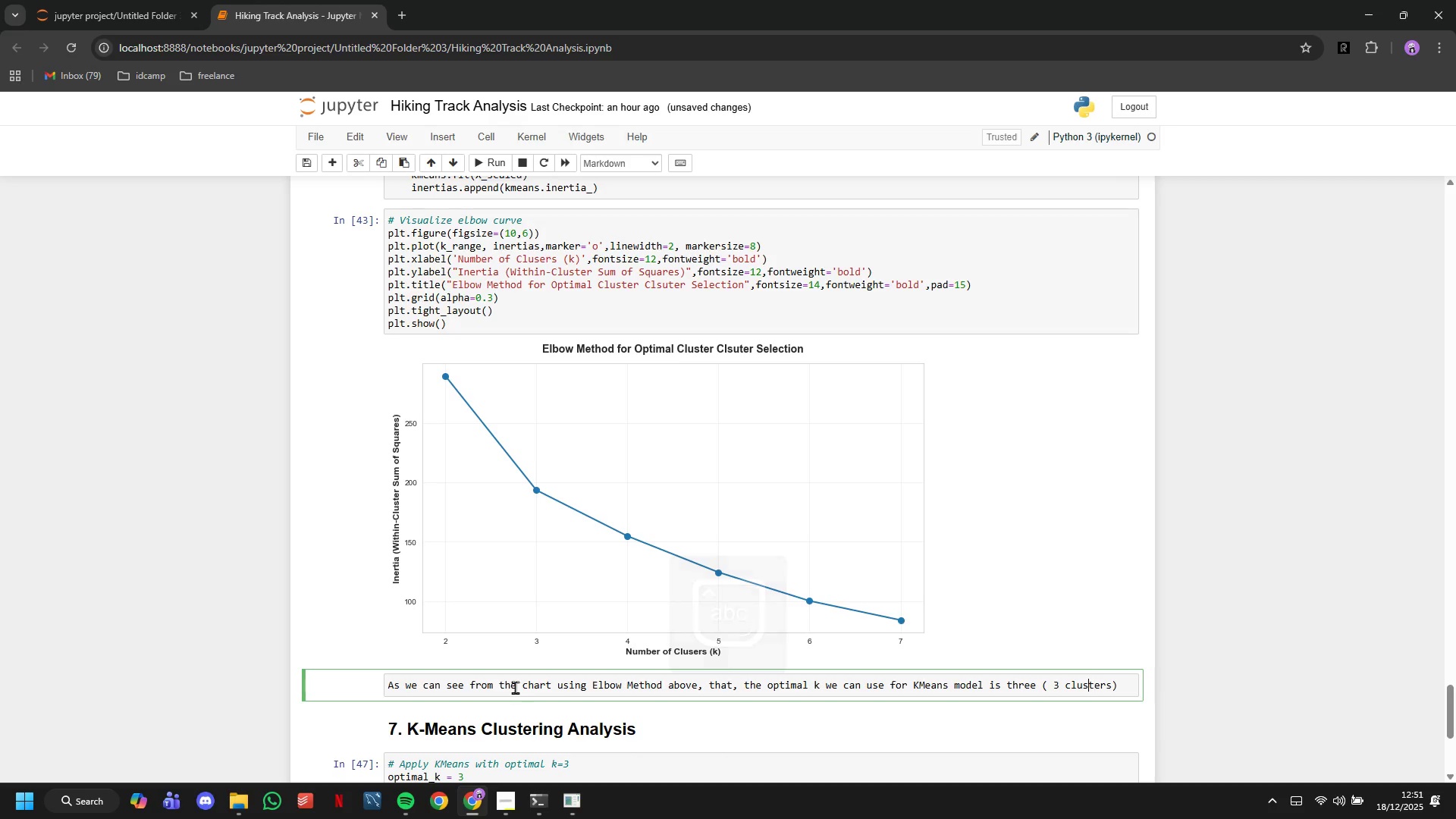 
key(ArrowLeft)
 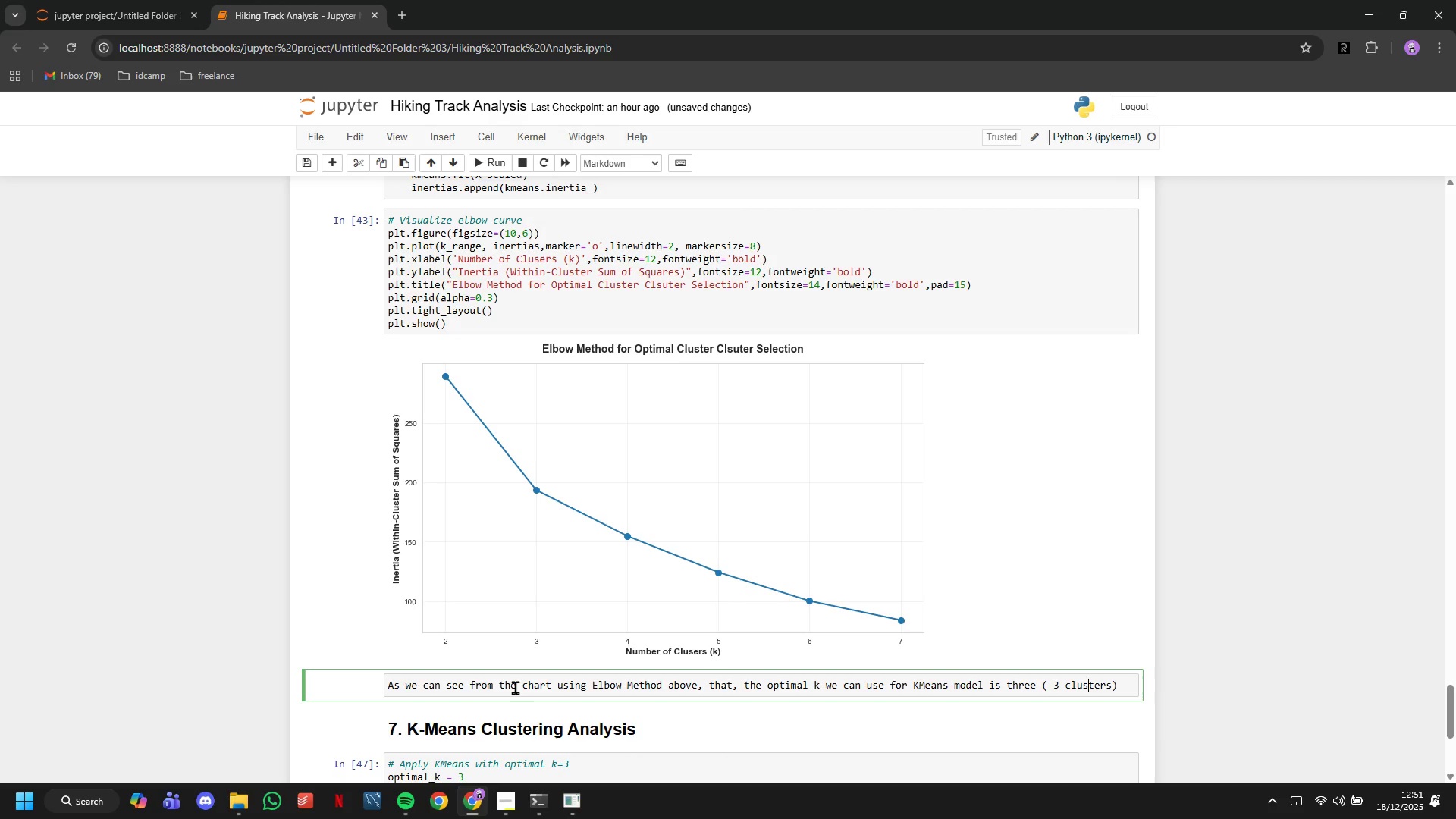 
key(ArrowLeft)
 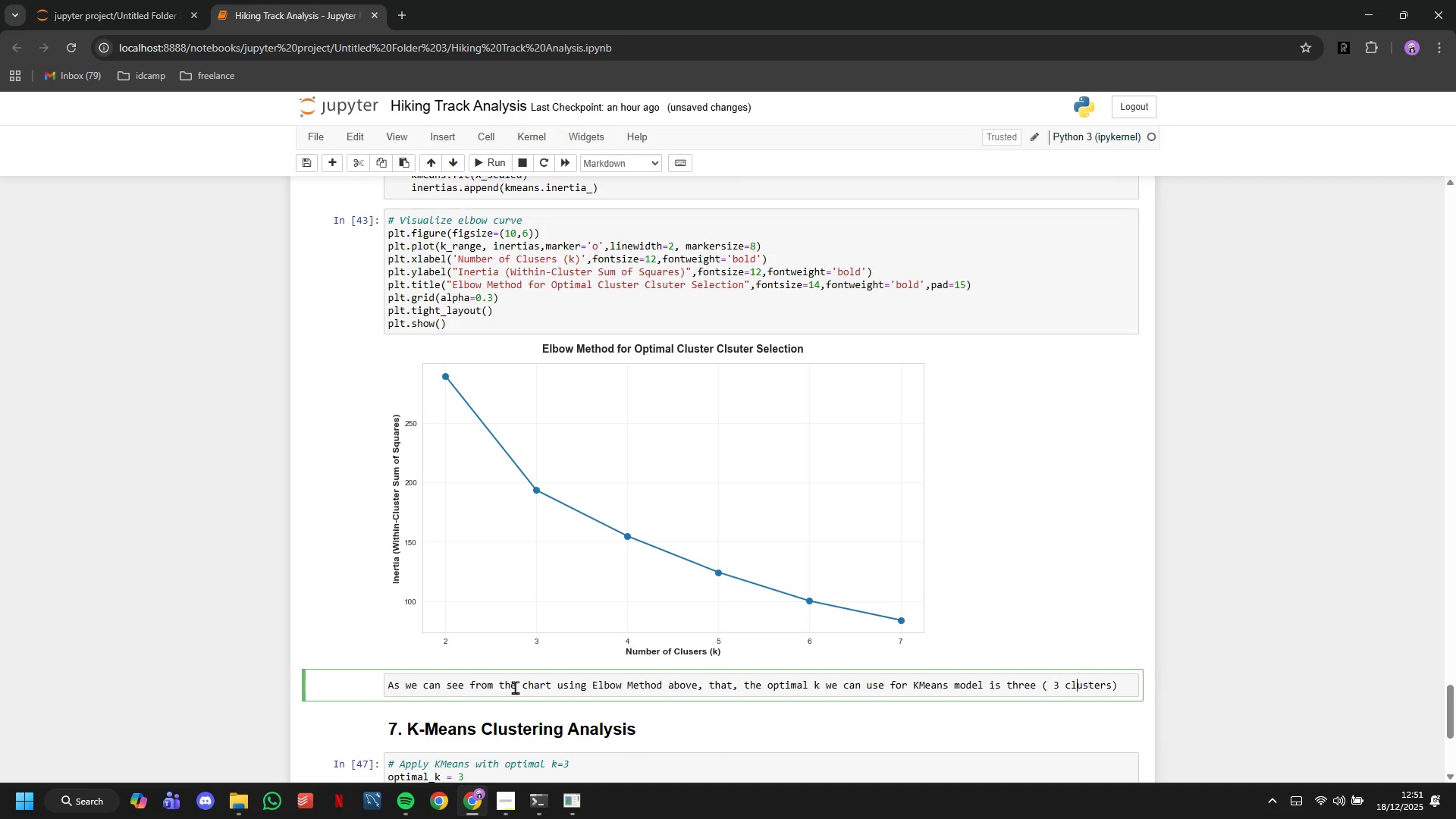 
key(ArrowLeft)
 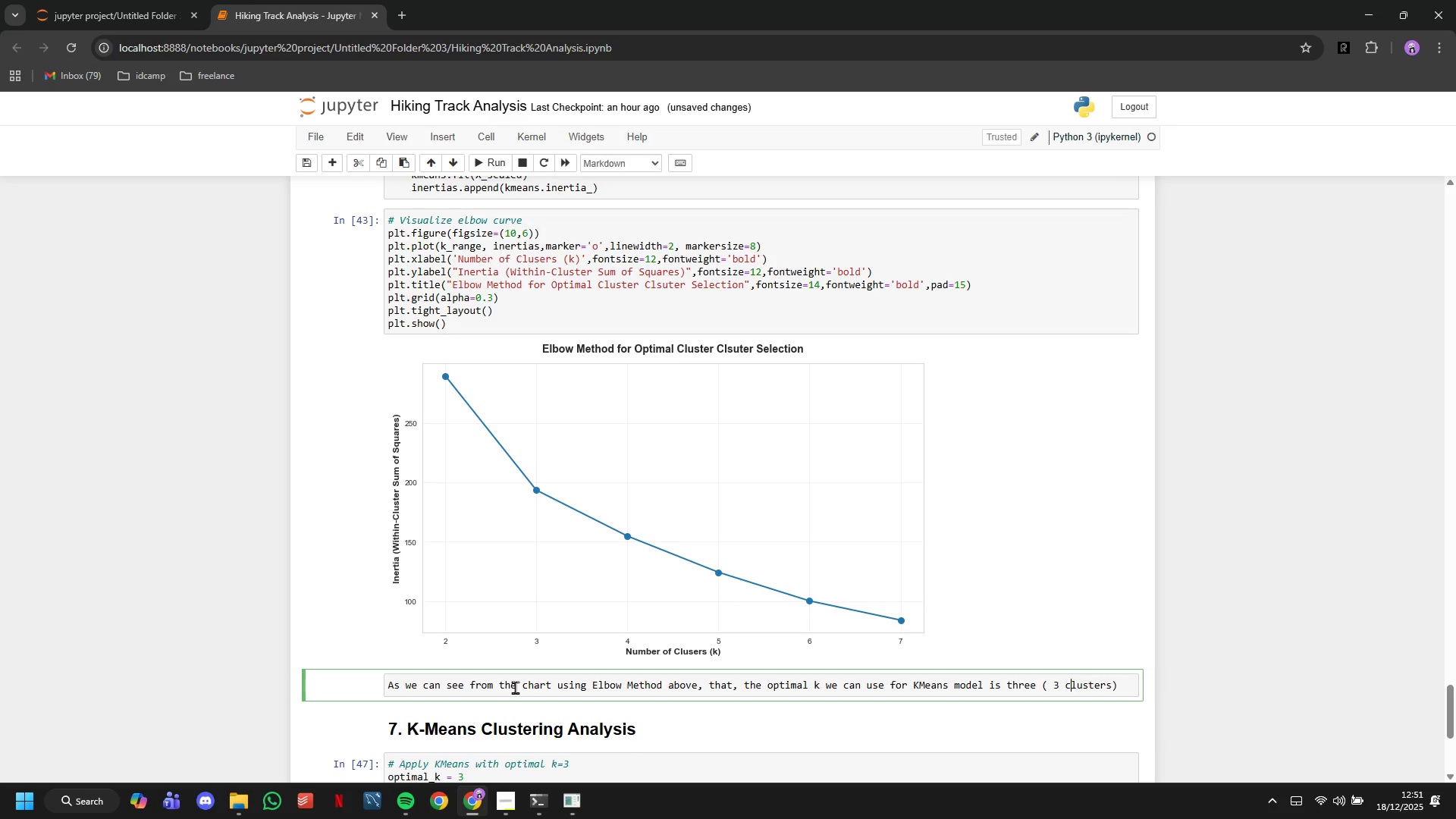 
key(ArrowLeft)
 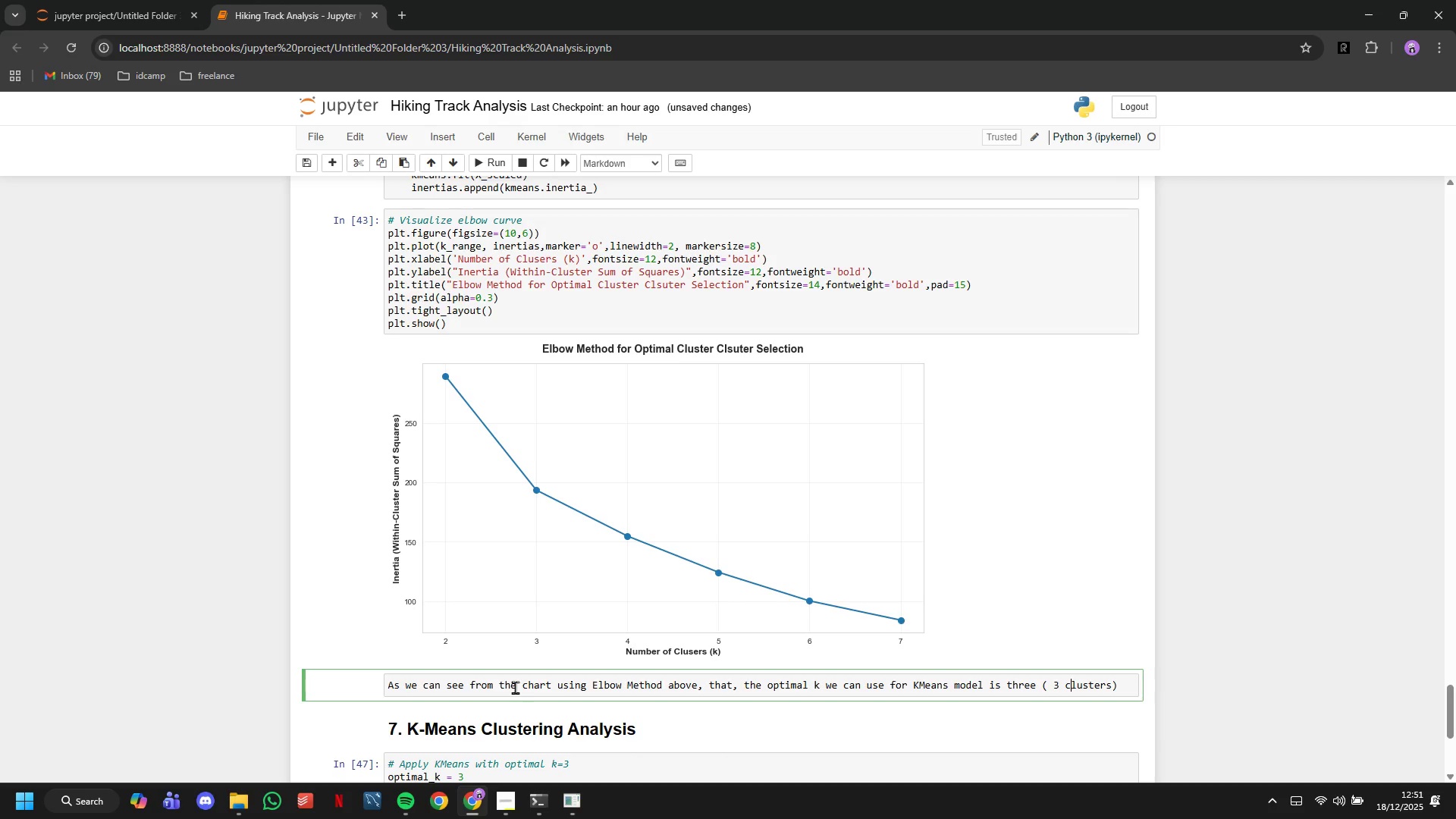 
key(ArrowLeft)
 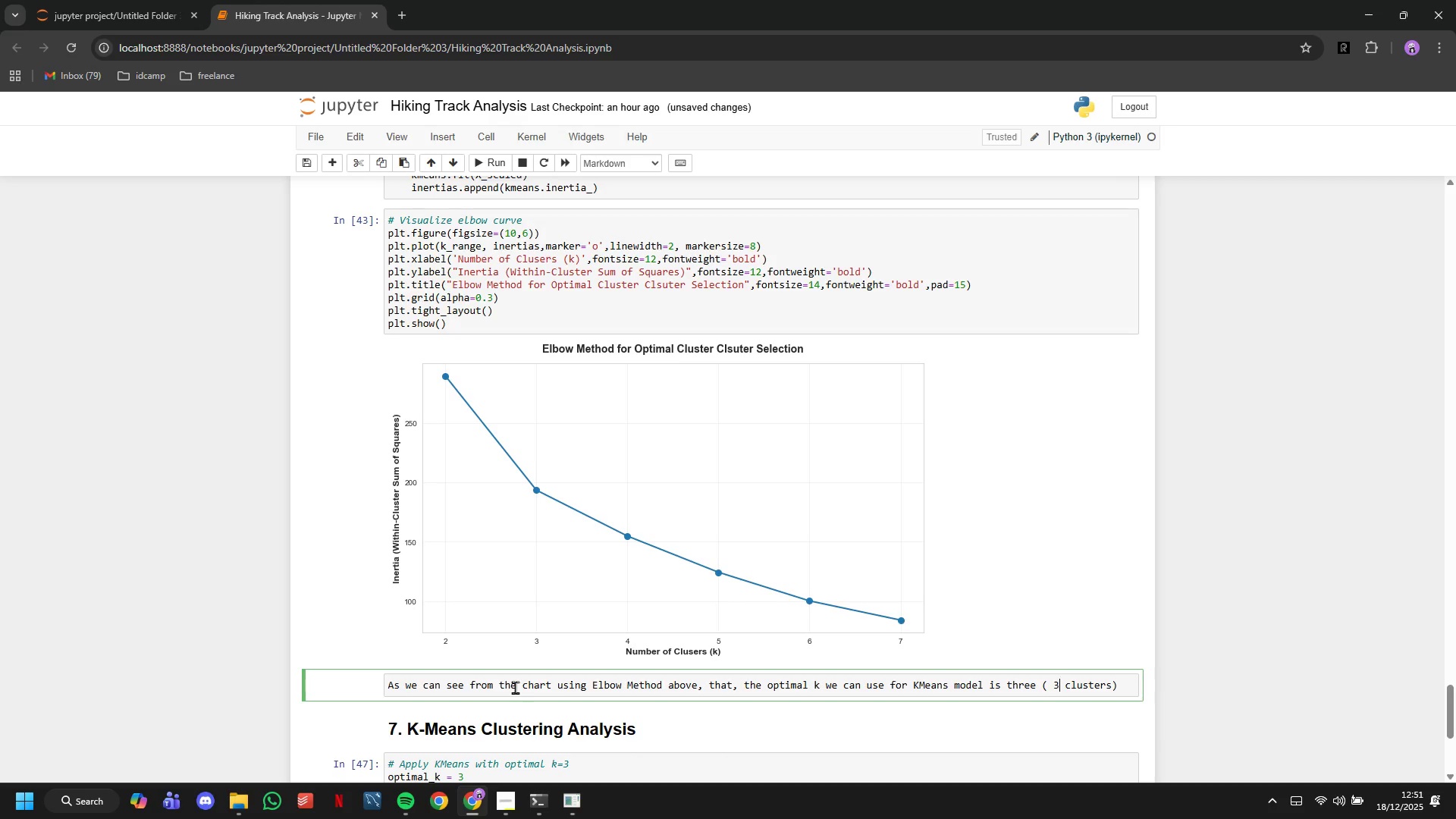 
key(ArrowLeft)
 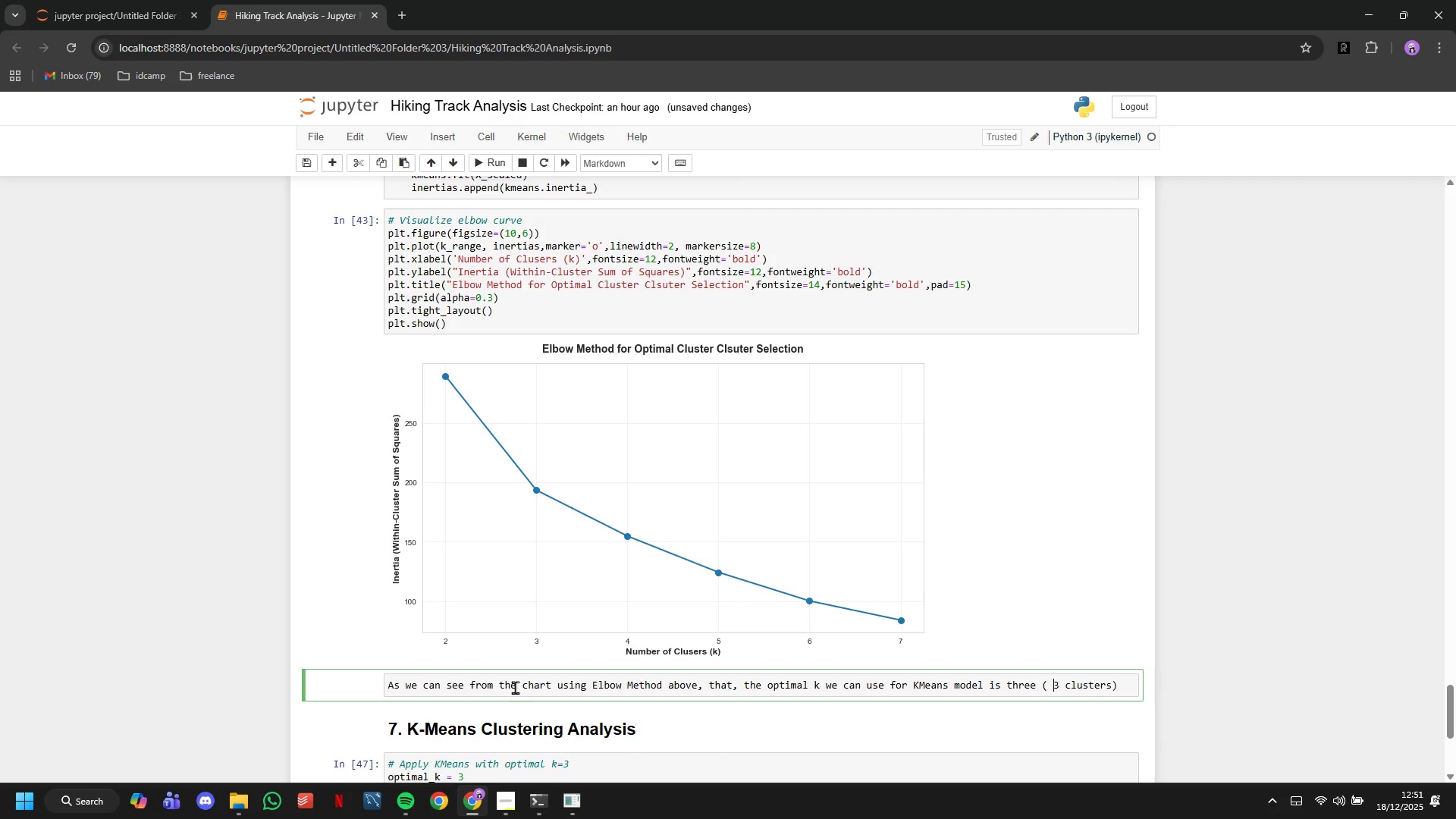 
key(ArrowLeft)
 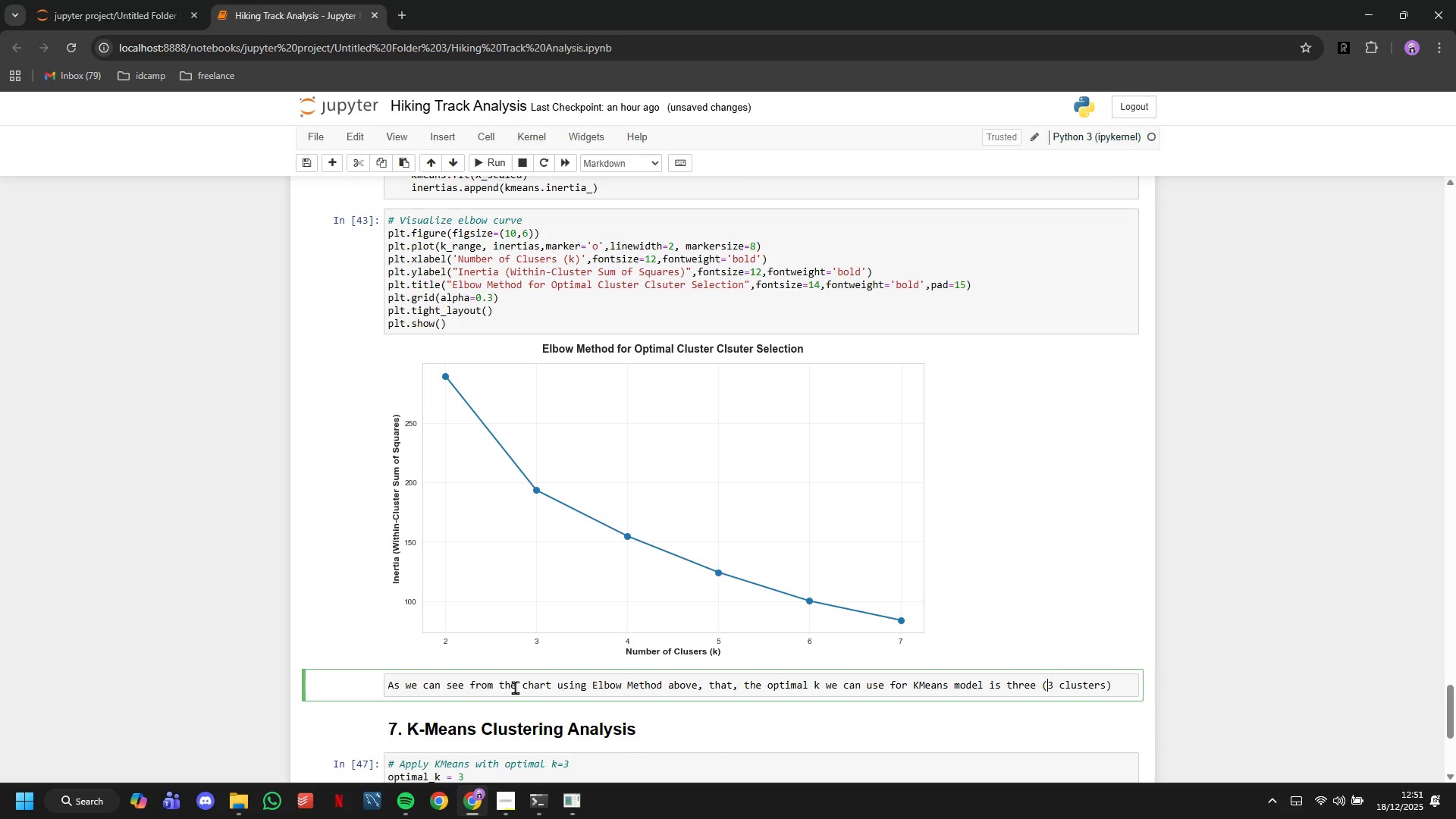 
key(ArrowLeft)
 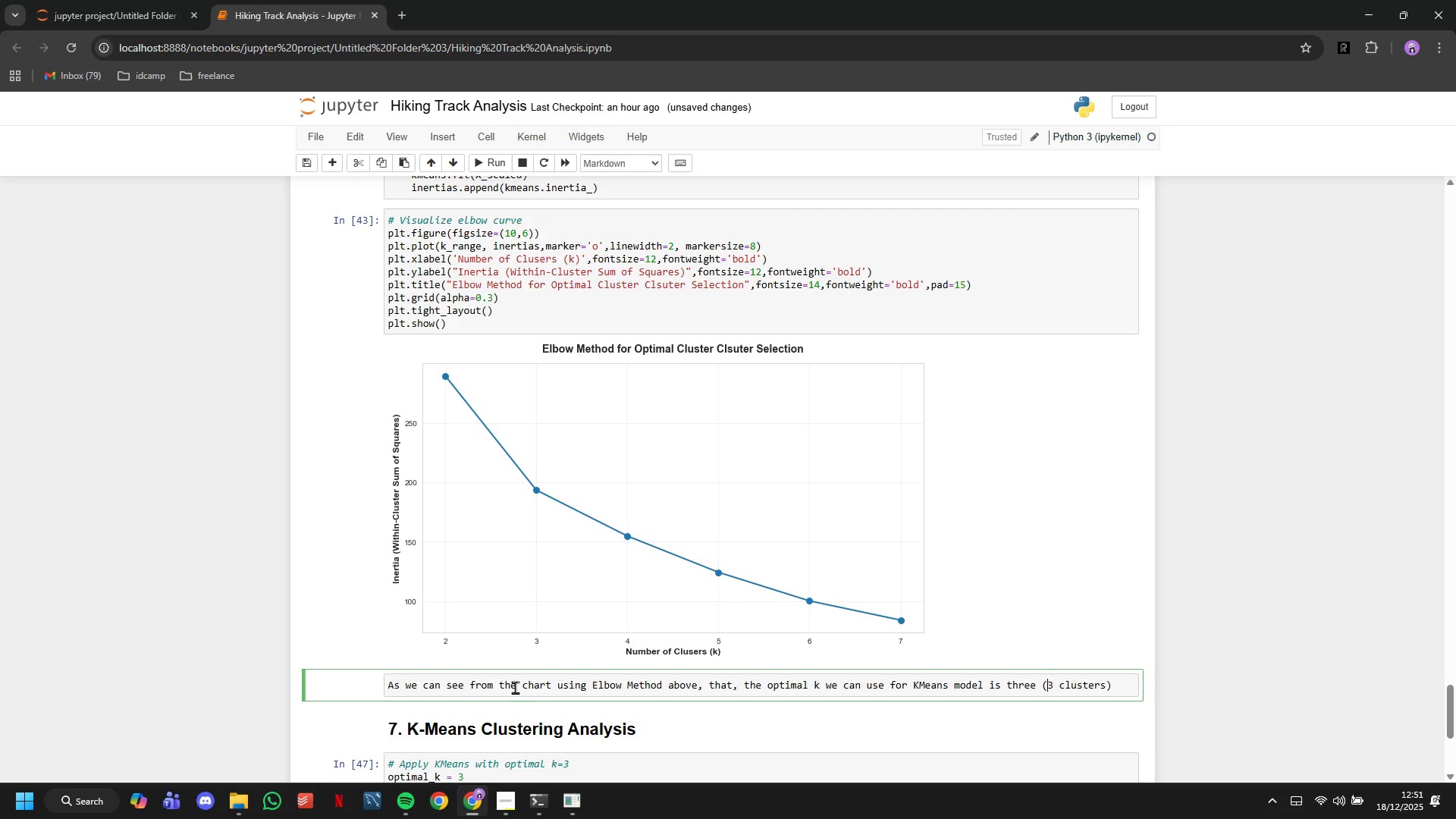 
key(Backspace)
 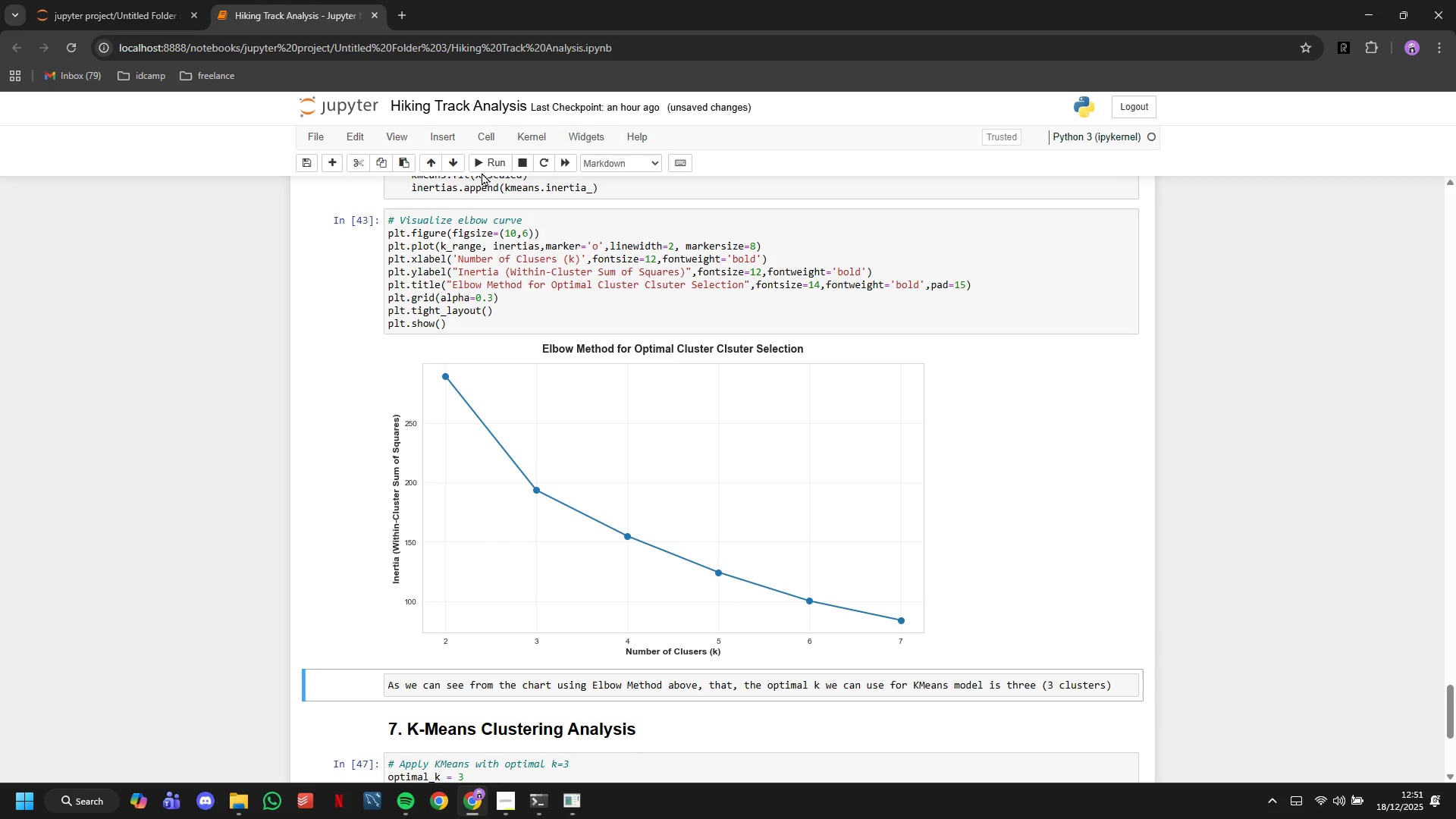 
double_click([484, 171])
 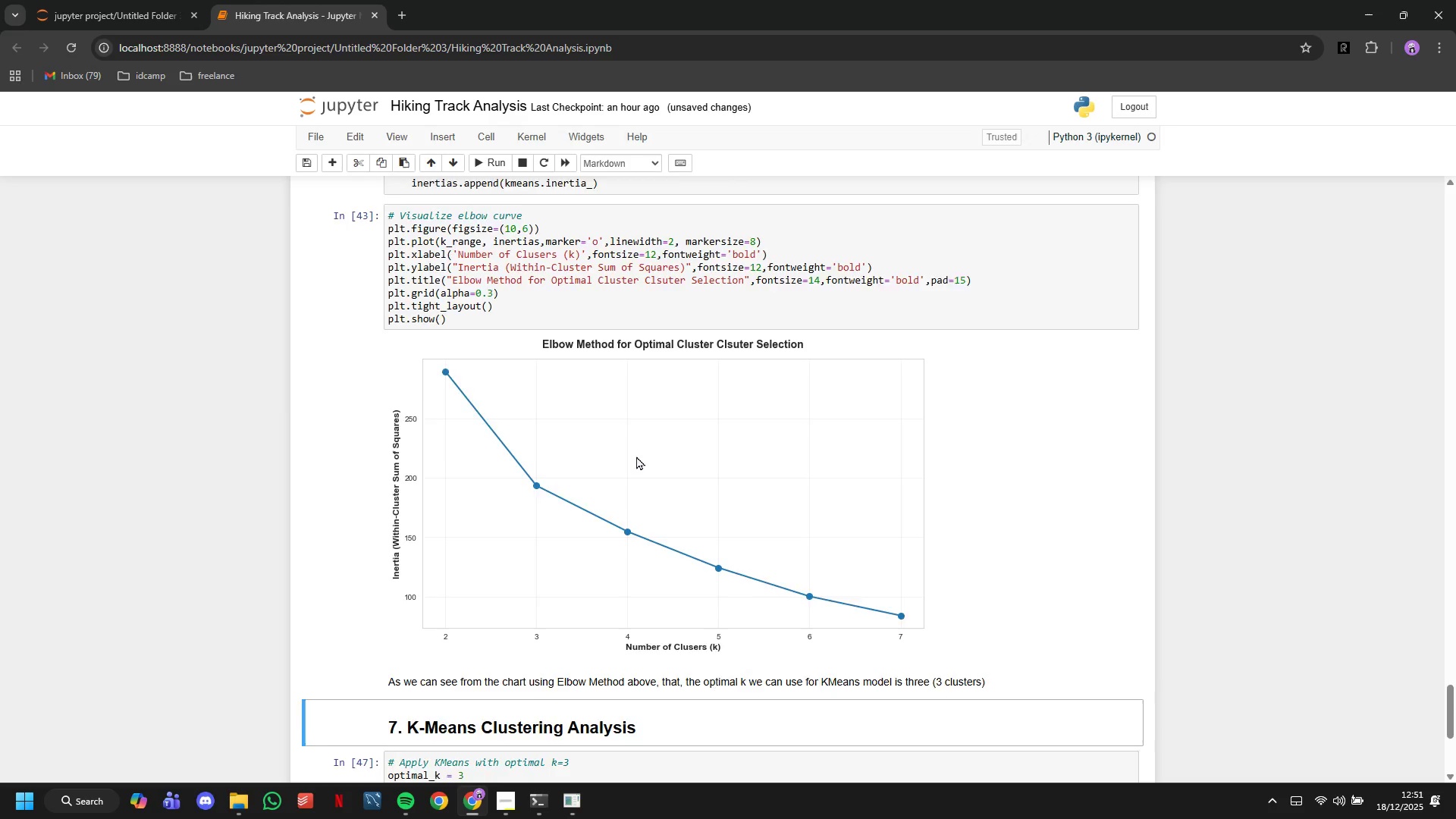 
scroll: coordinate [636, 457], scroll_direction: down, amount: 7.0
 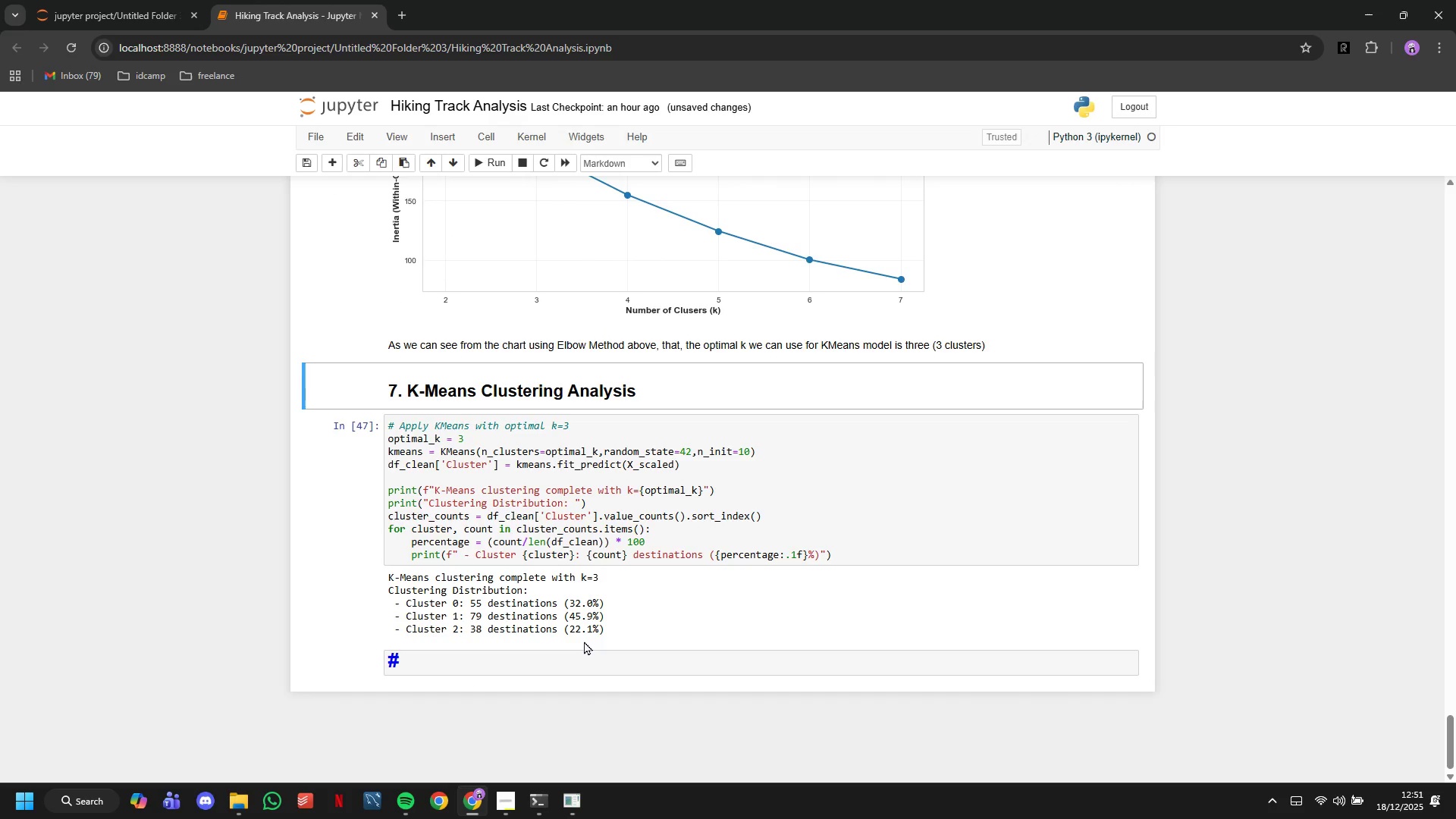 
left_click([555, 646])
 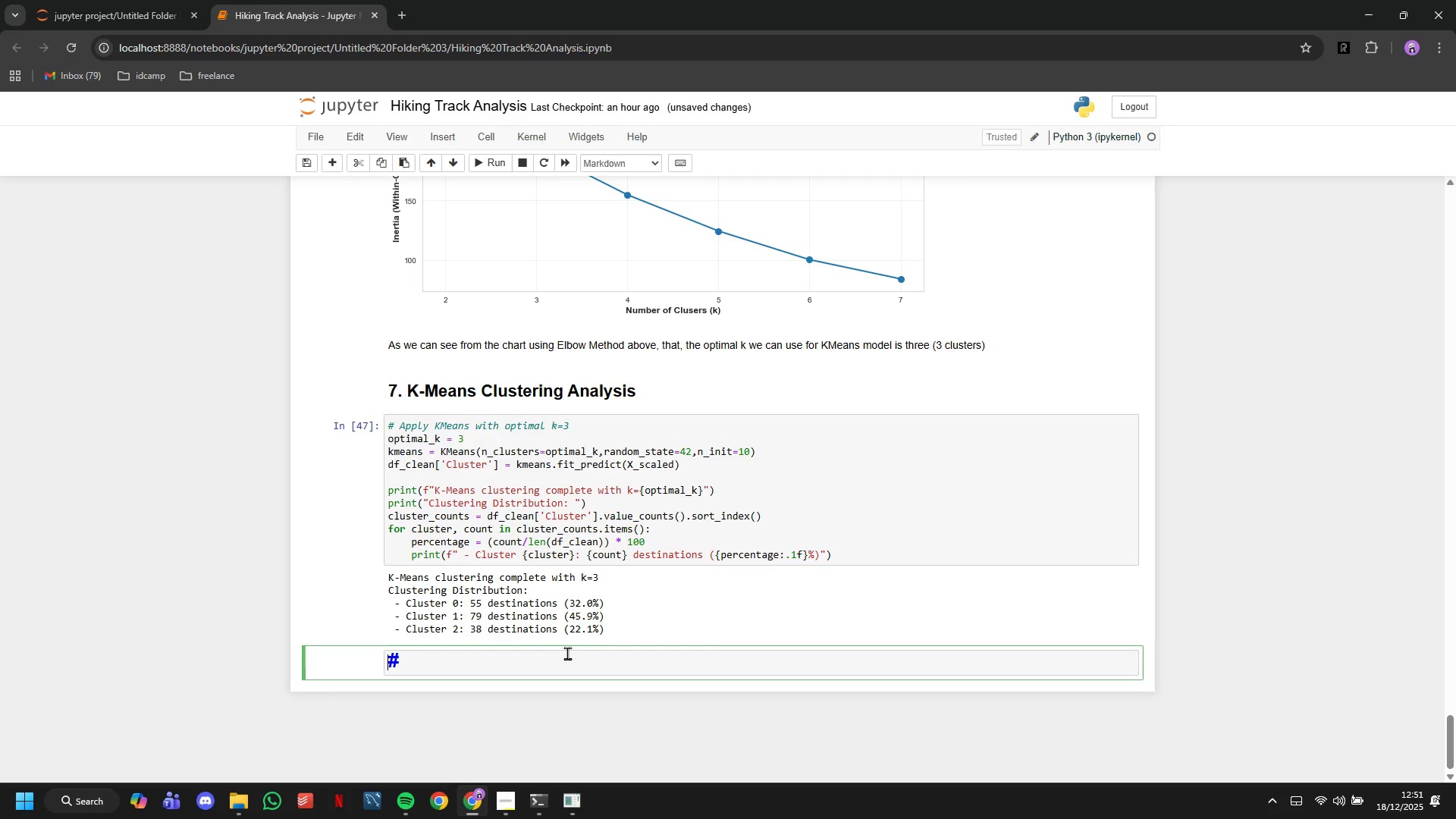 
left_click([567, 653])
 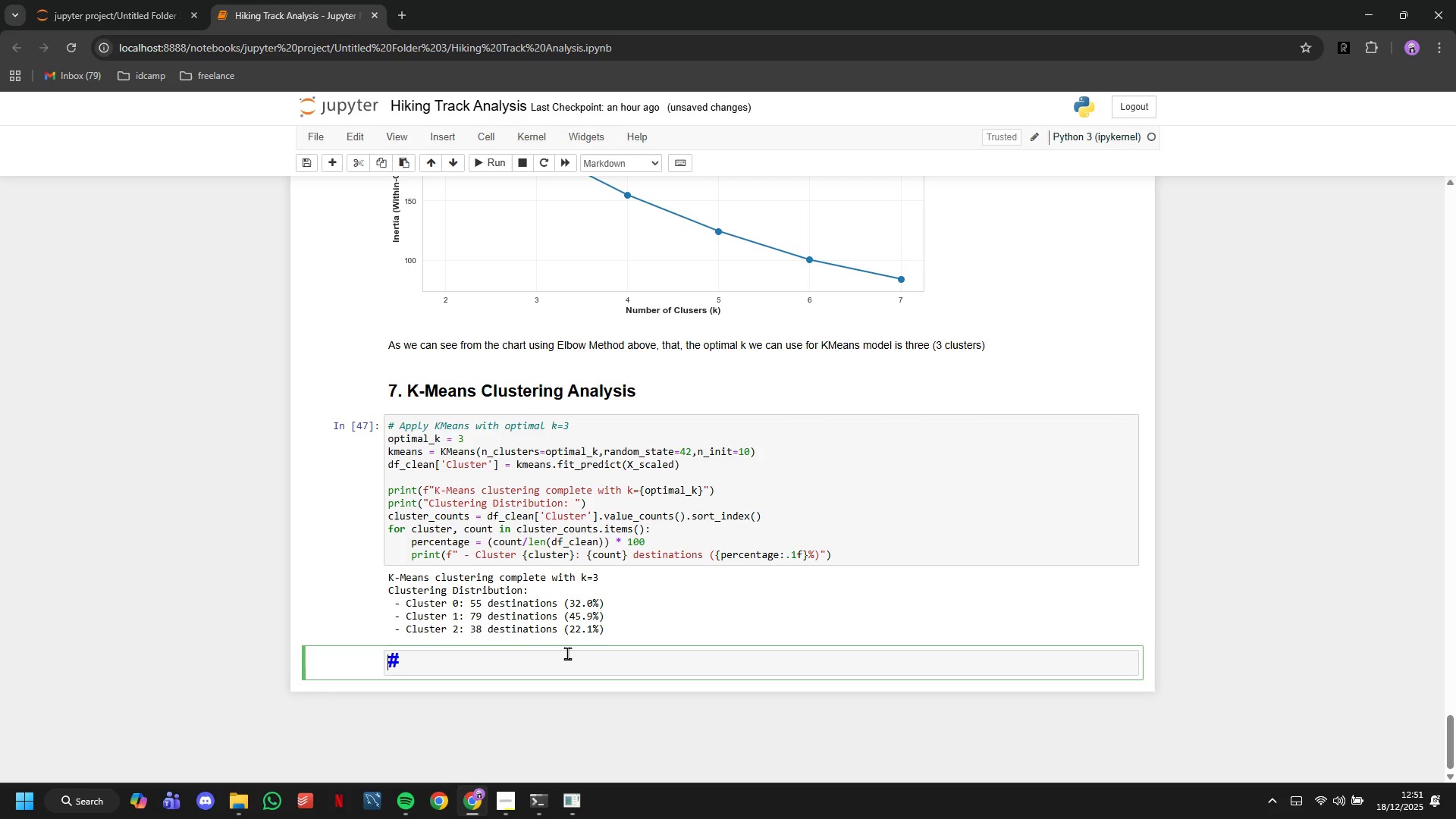 
key(Shift+3)
 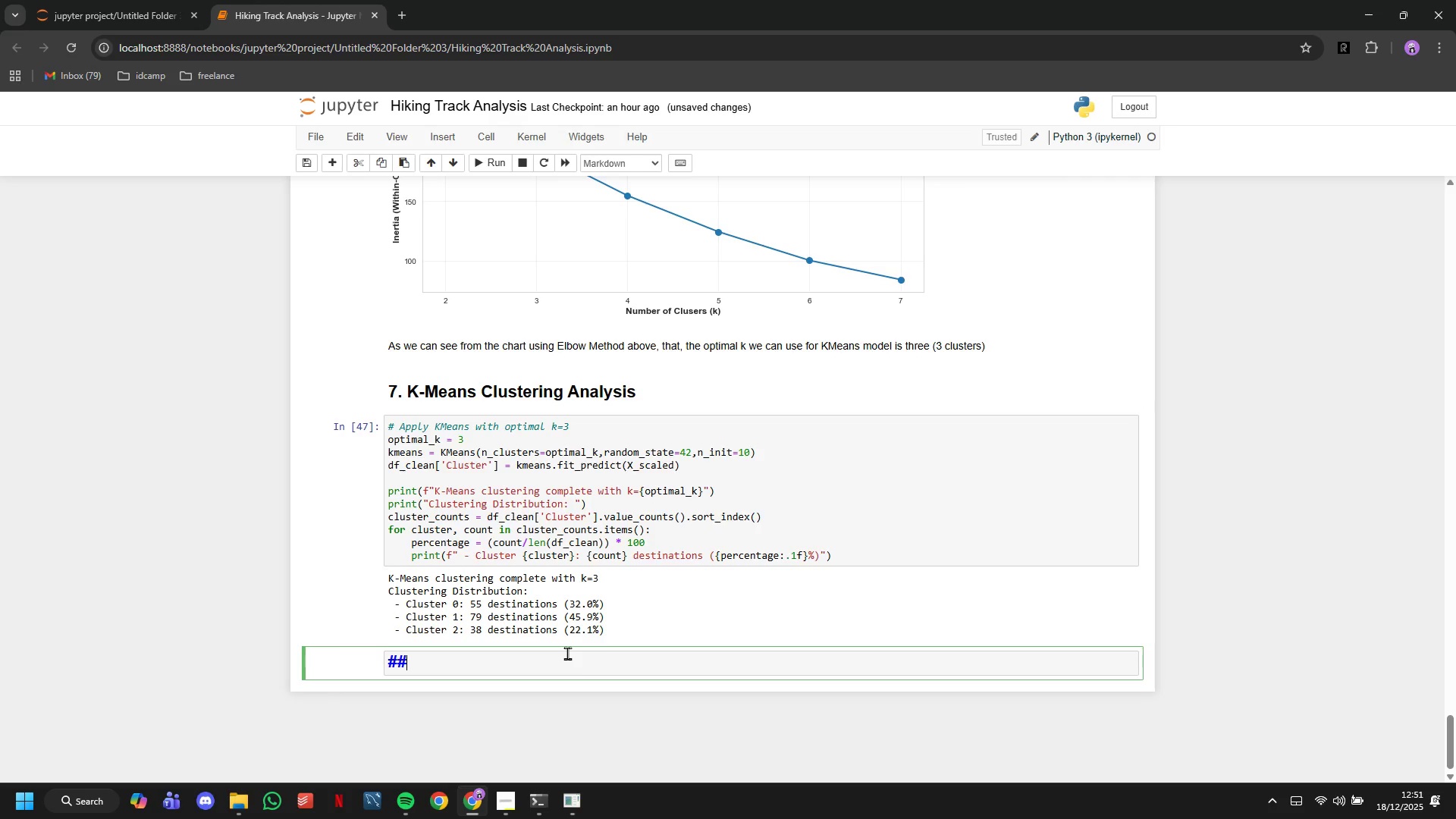 
key(ArrowRight)
 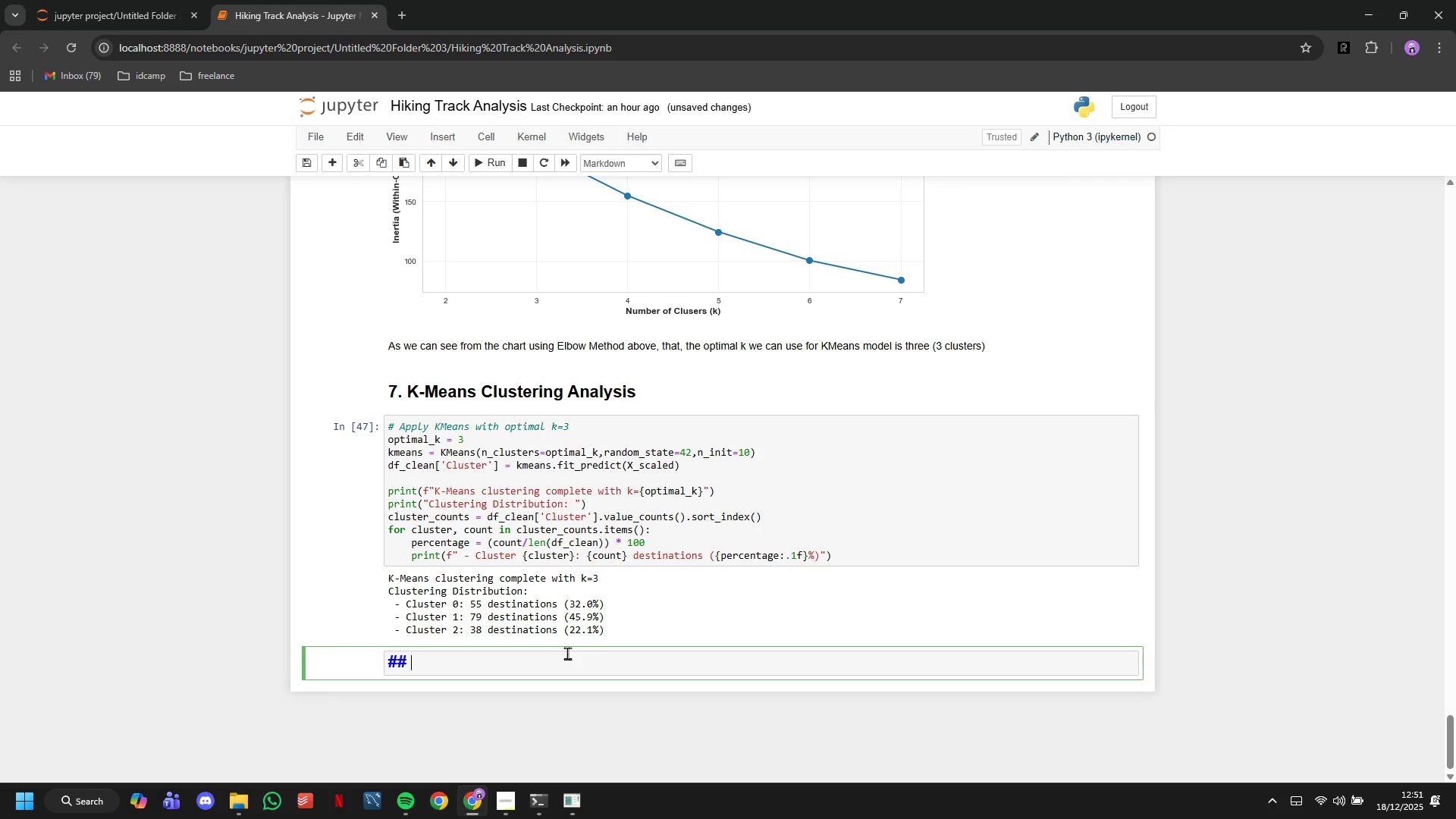 
key(Space)
 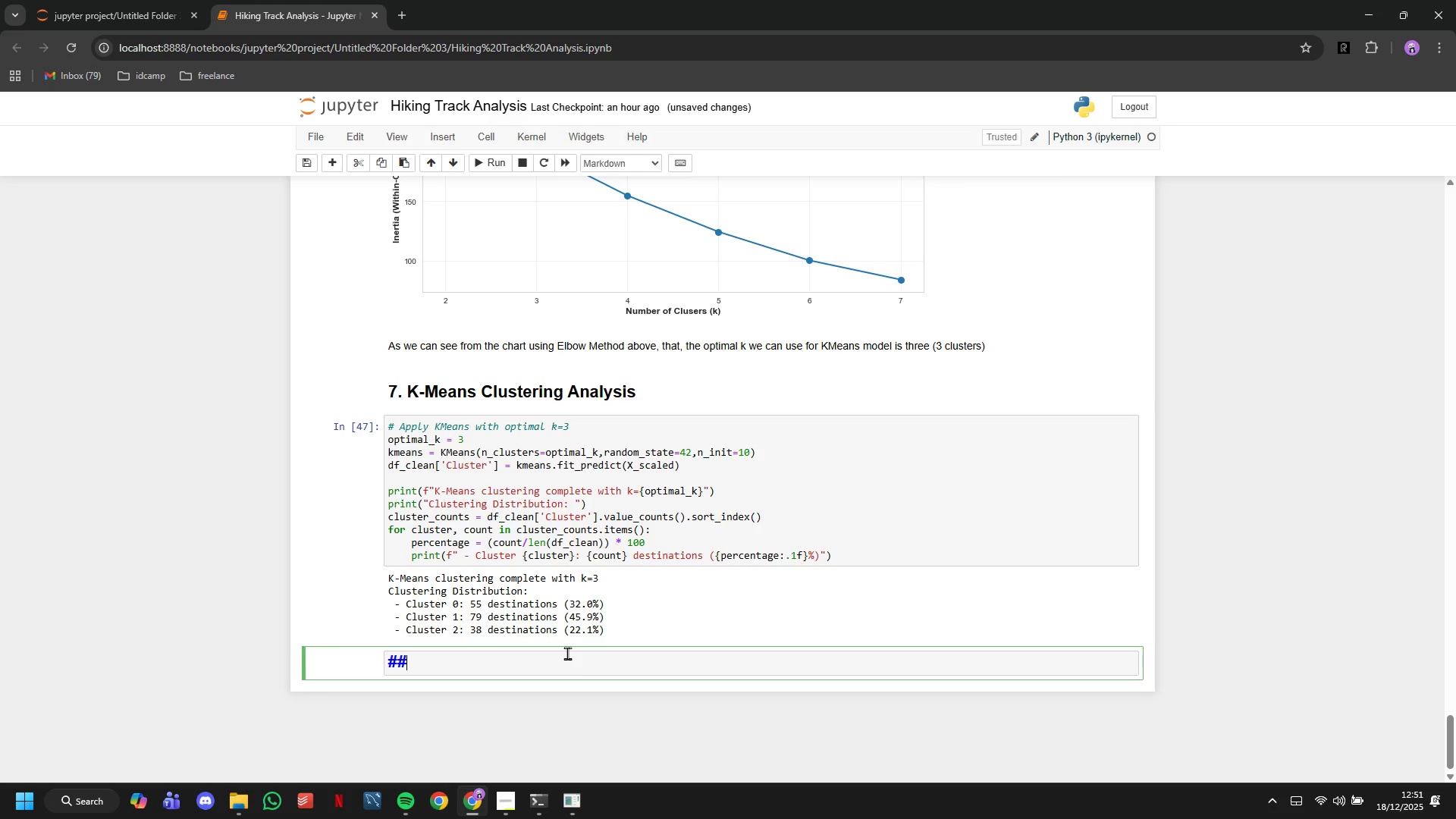 
key(ArrowLeft)
 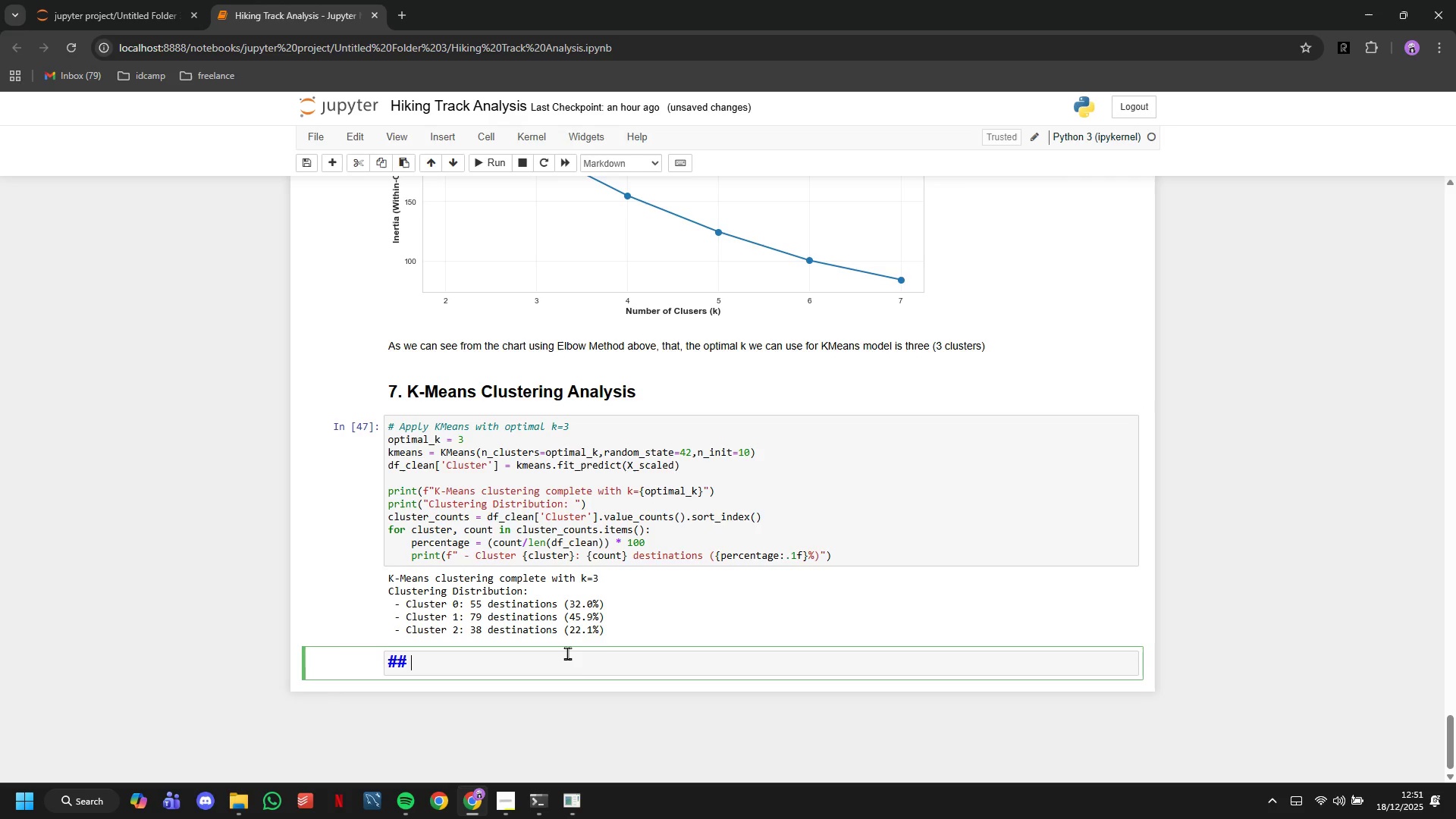 
type( 8. Cluster Characterization)
 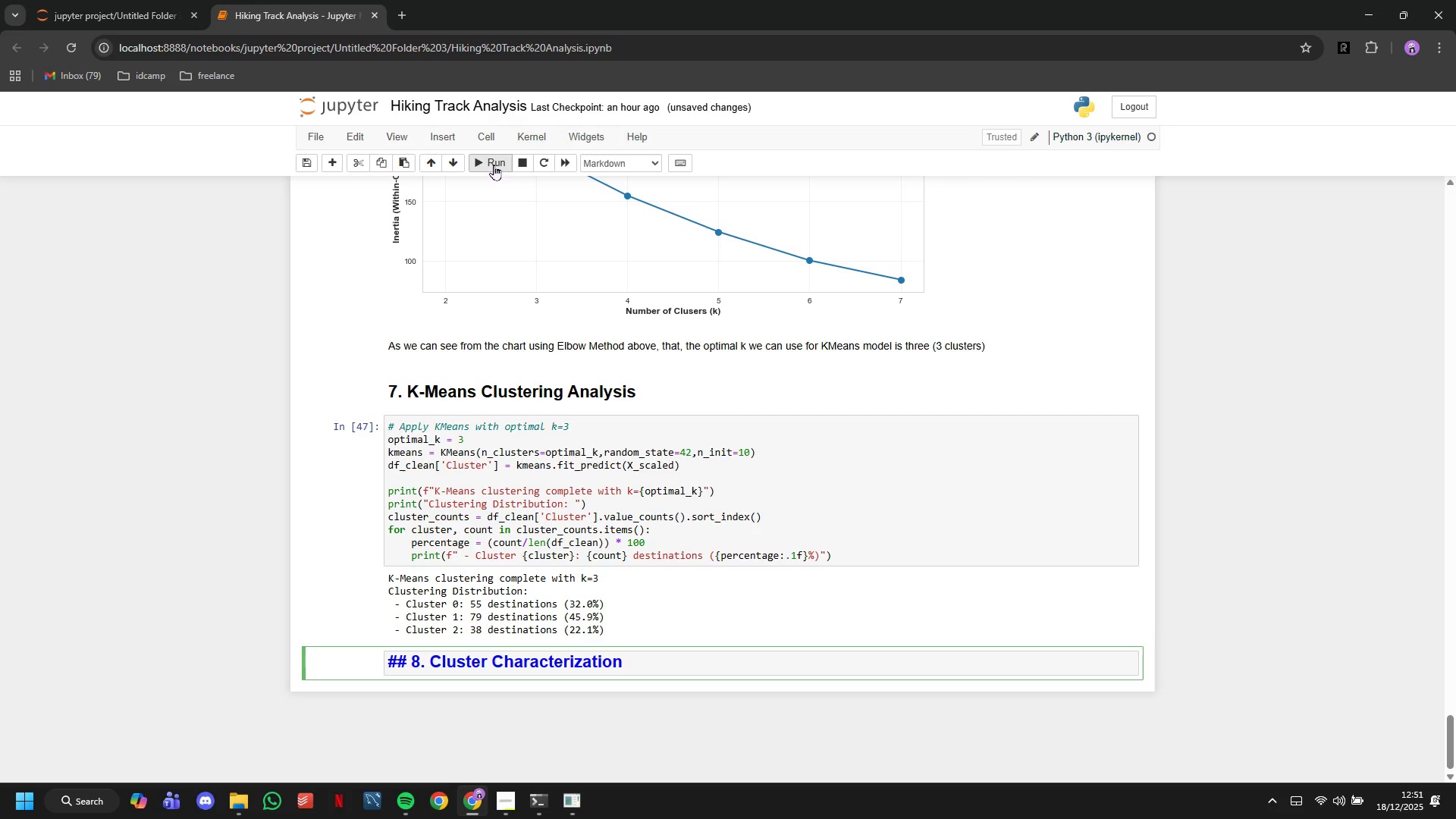 
left_click([494, 165])
 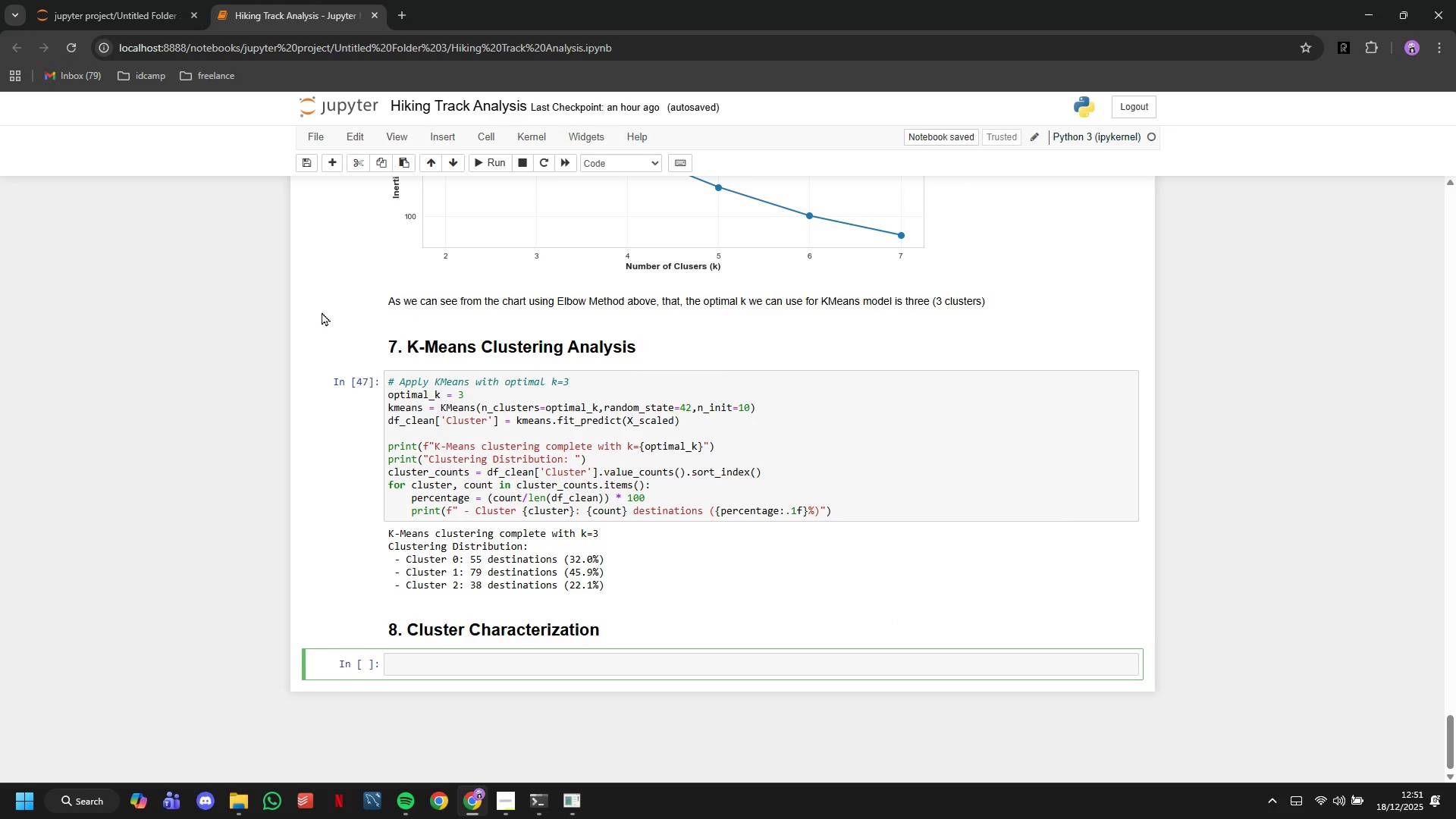 
wait(5.28)
 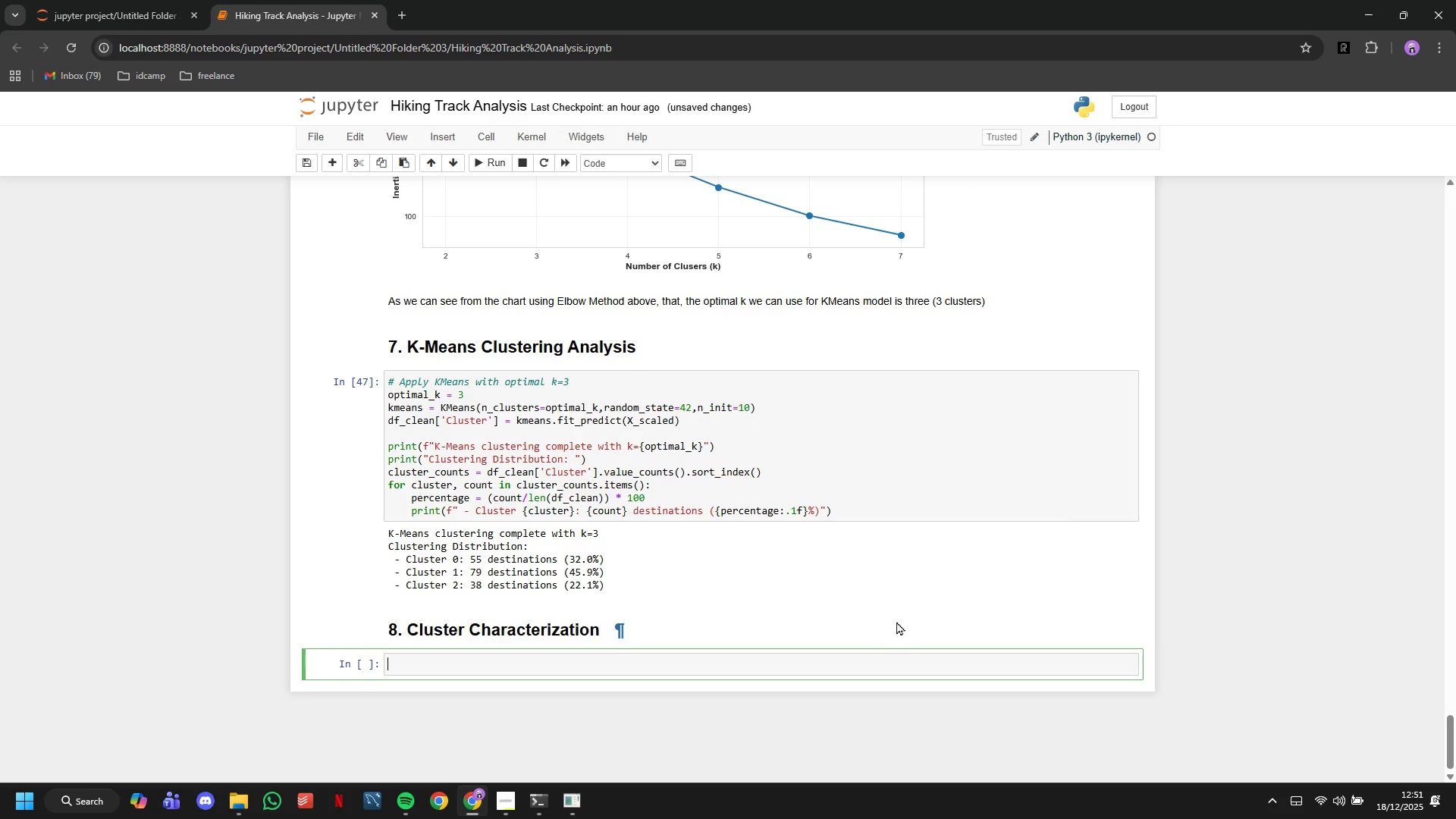 
left_click([313, 140])
 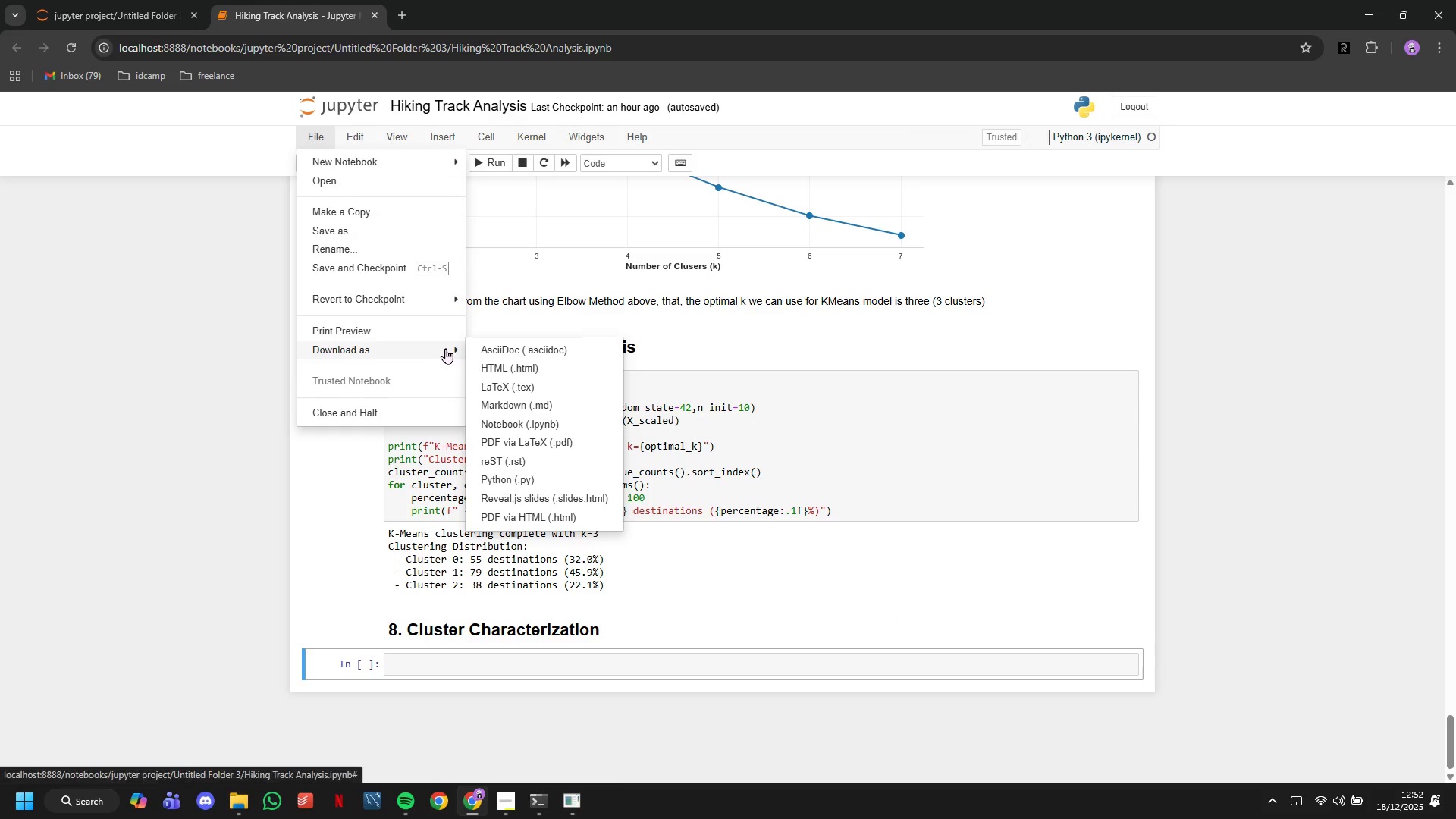 